 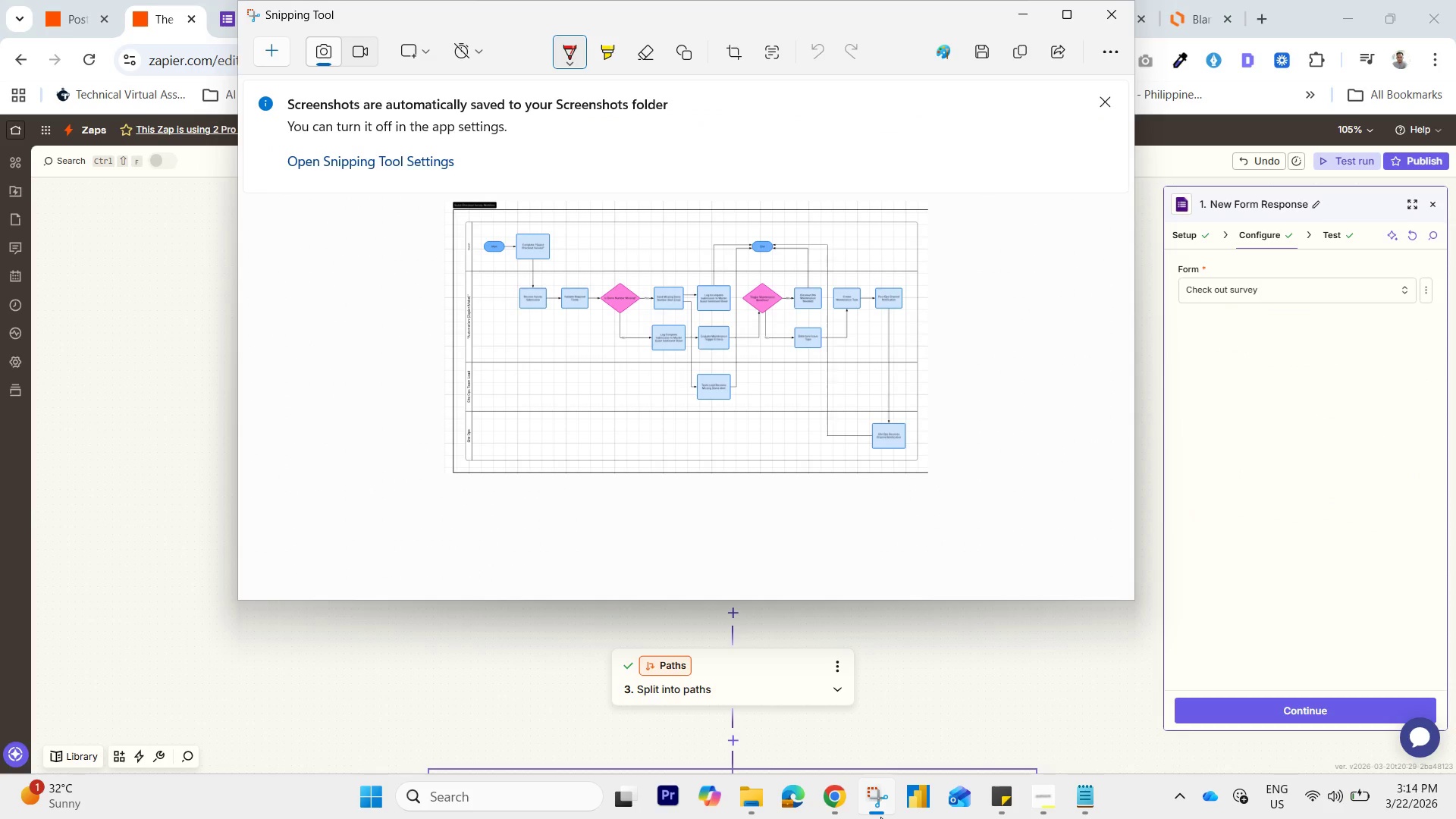 
left_click([271, 47])
 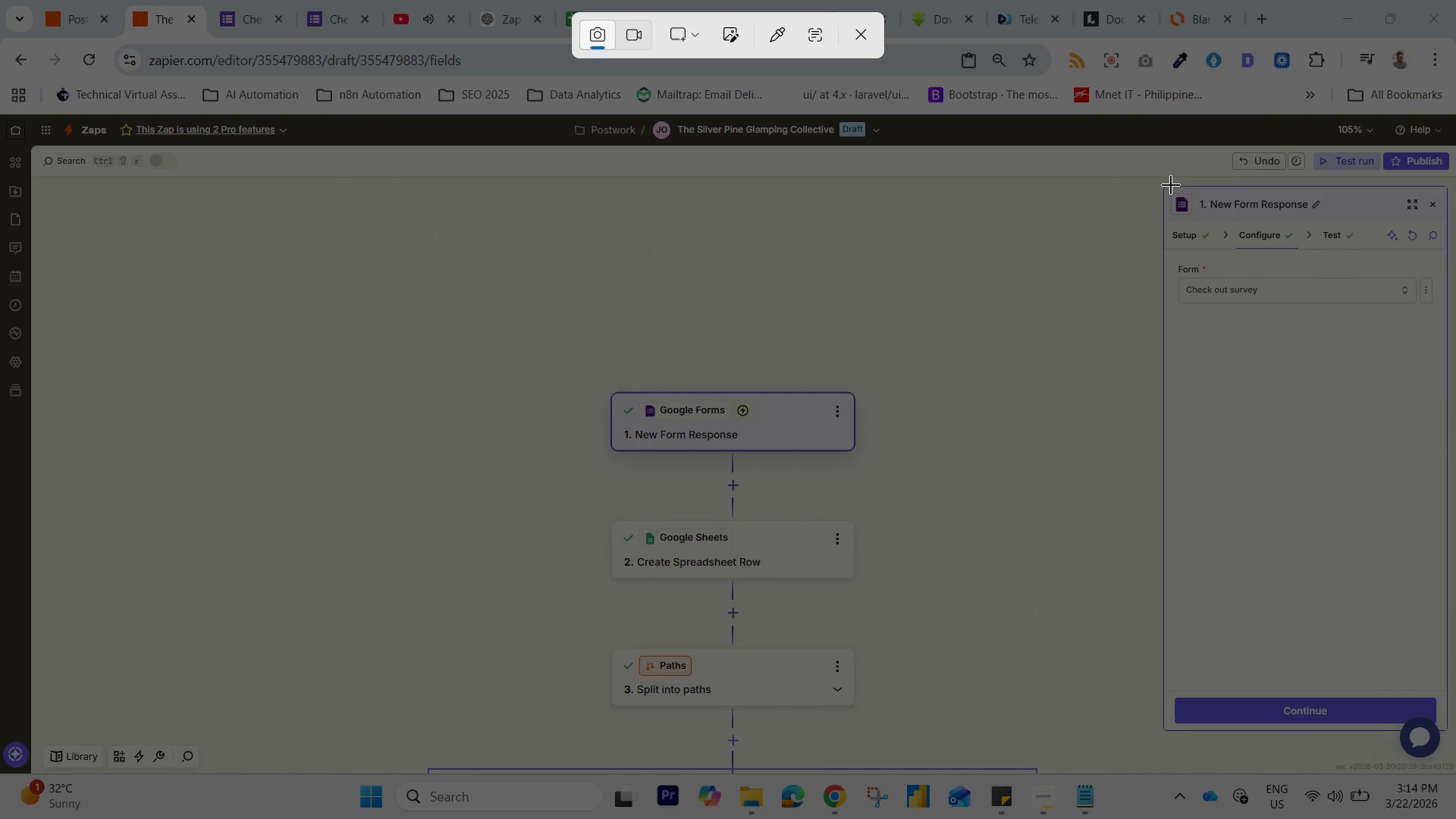 
left_click_drag(start_coordinate=[1163, 187], to_coordinate=[1448, 726])
 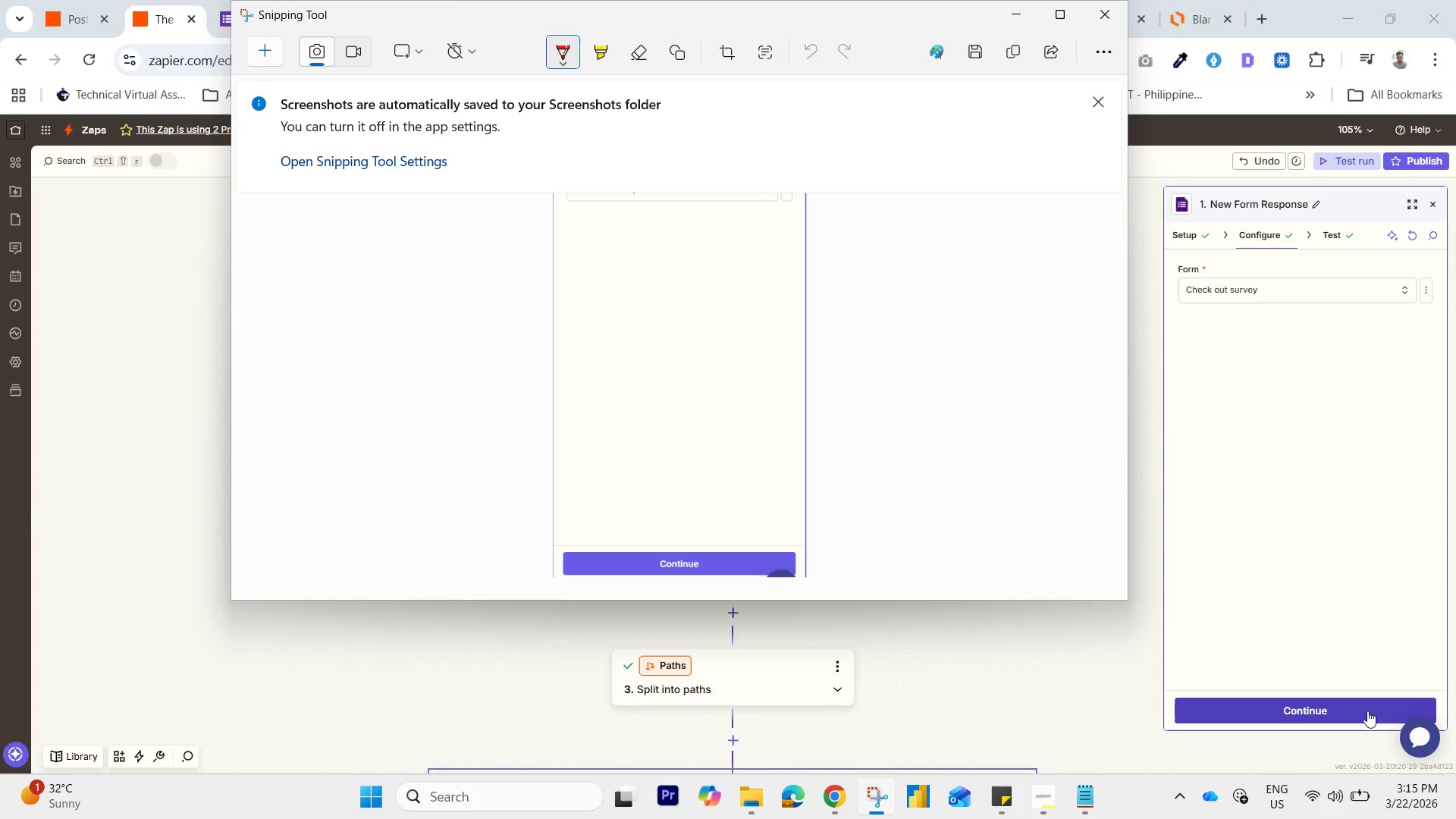 
wait(21.89)
 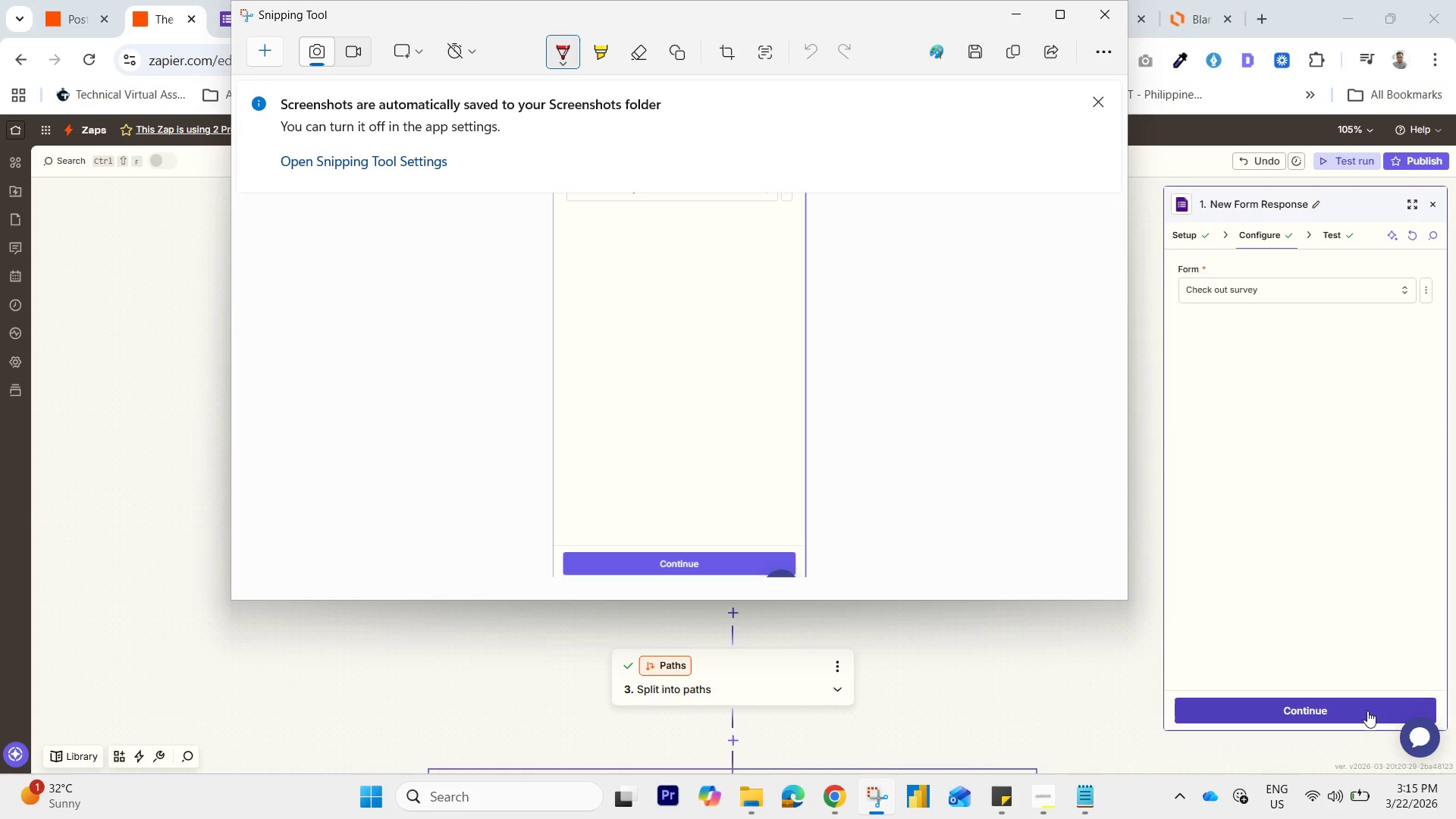 
scroll: coordinate [885, 379], scroll_direction: up, amount: 3.0
 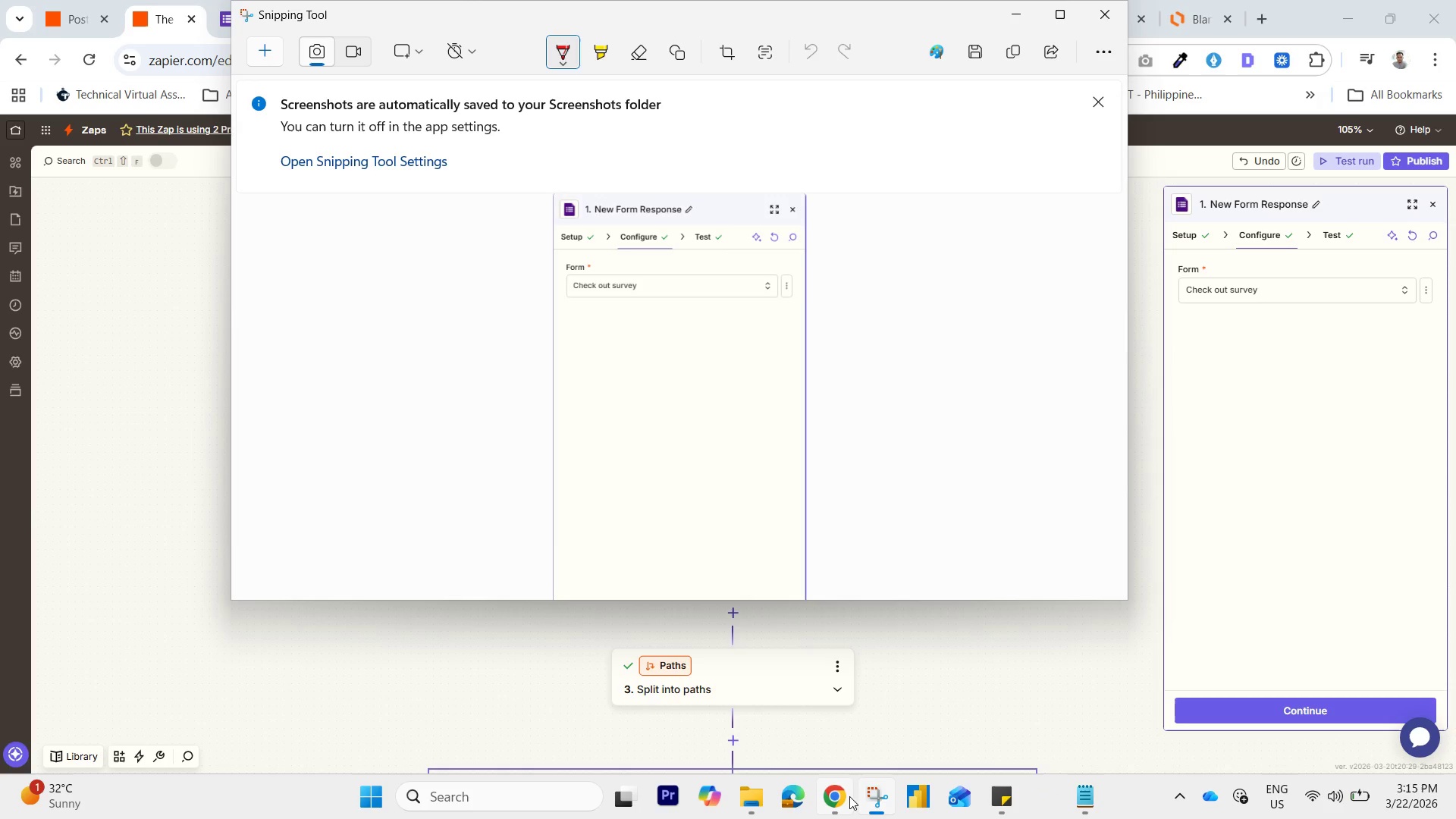 
key(Meta+MetaLeft)
 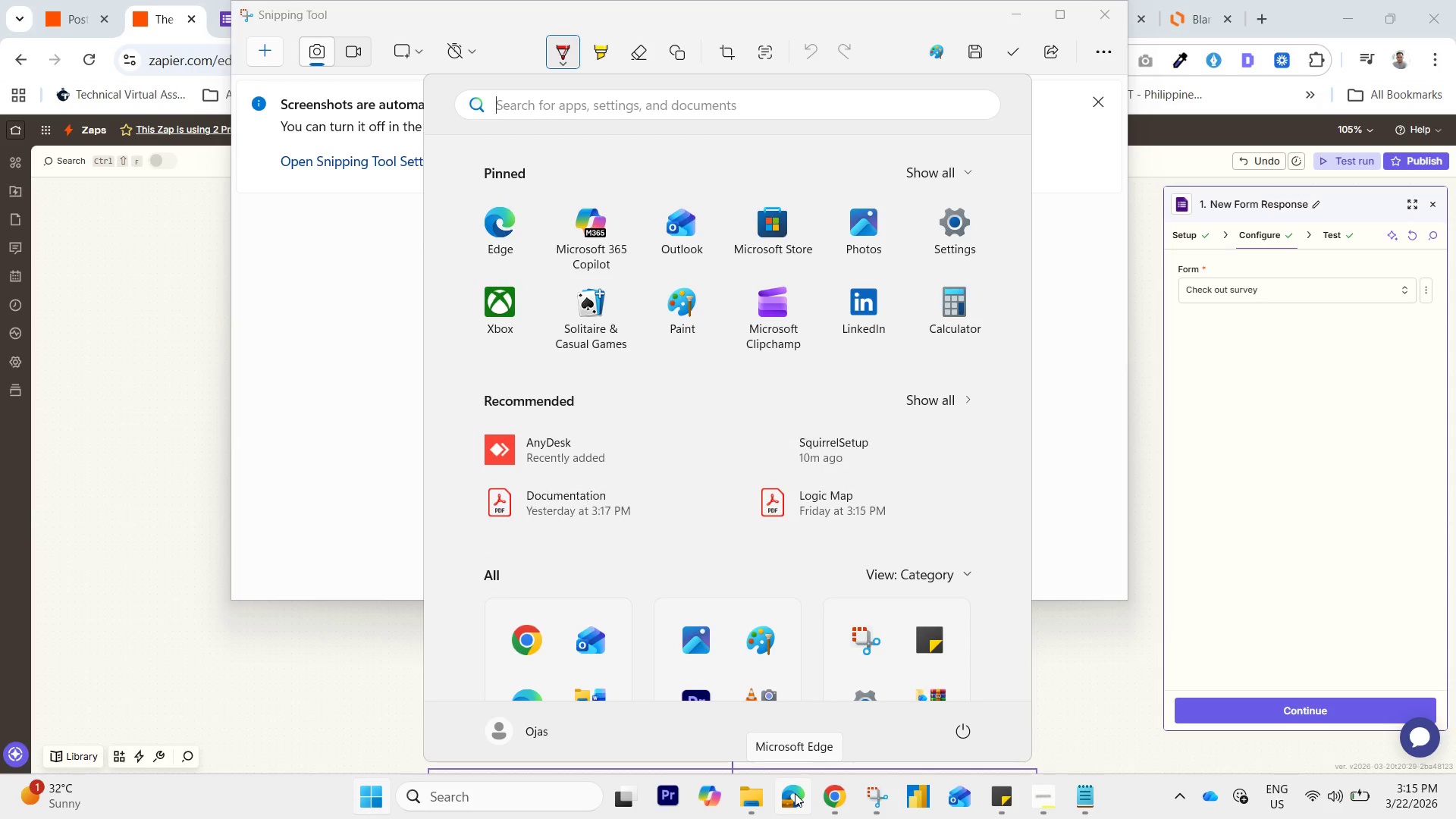 
type(wo)
 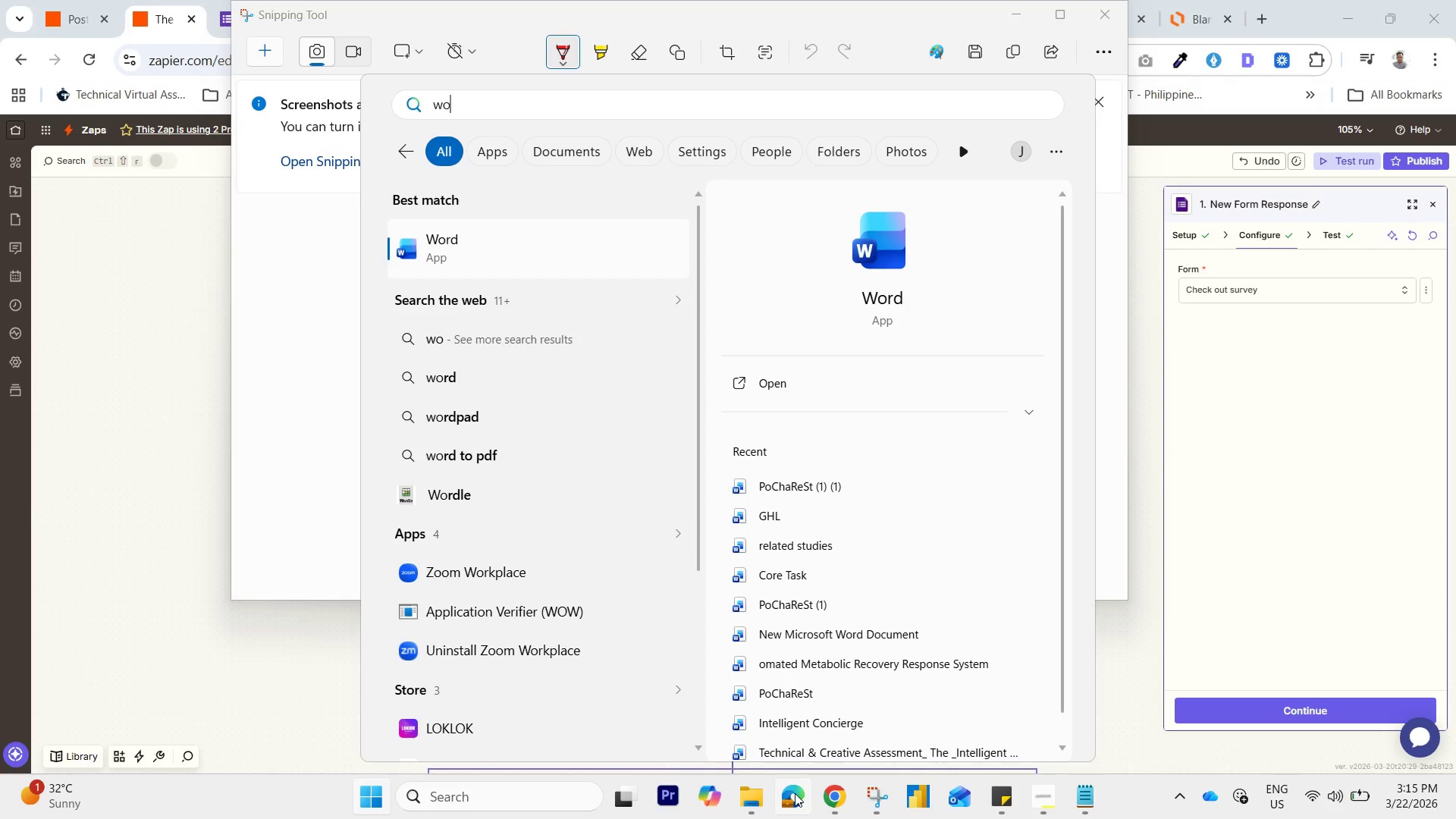 
key(Enter)
 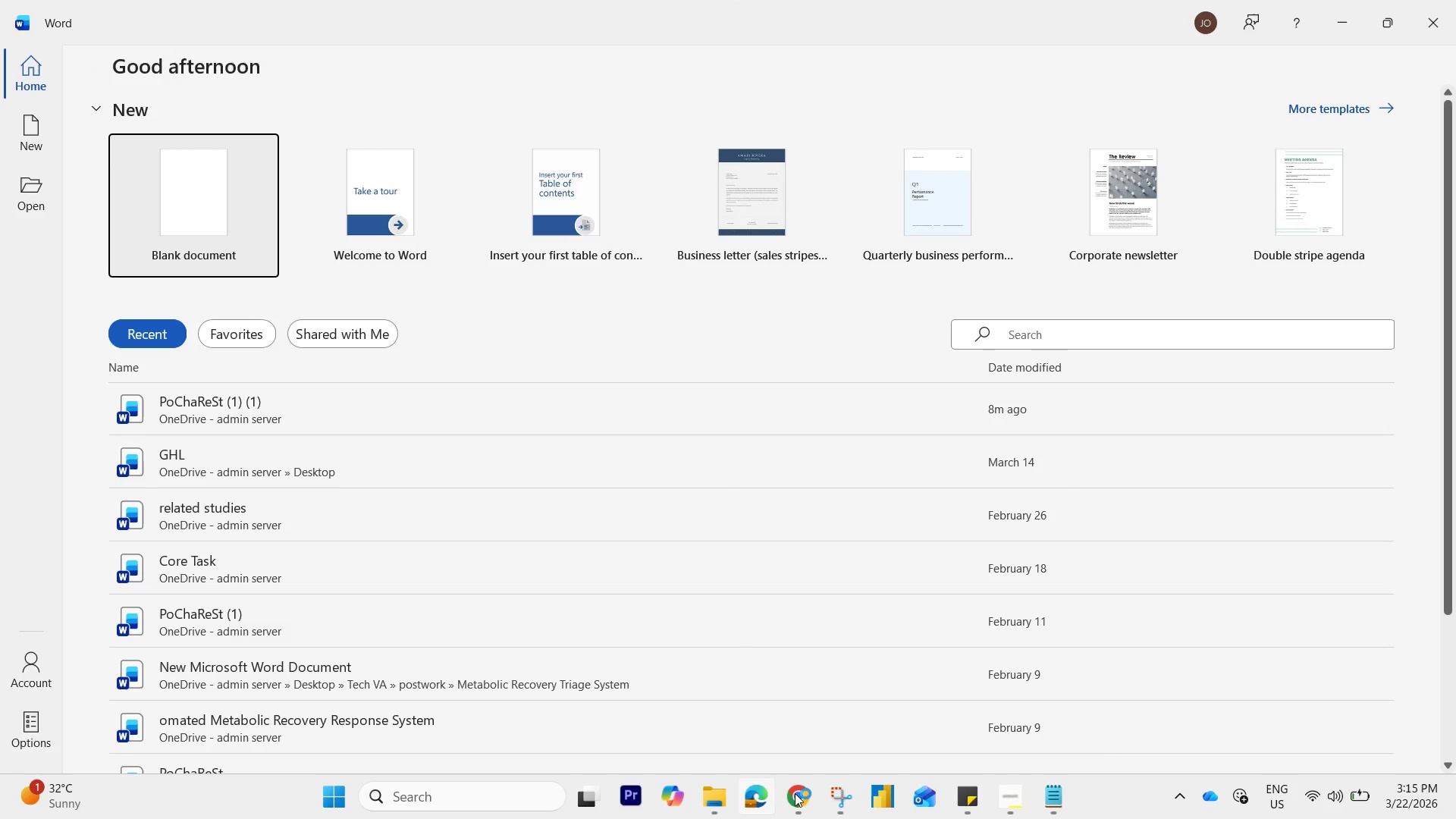 
key(Enter)
 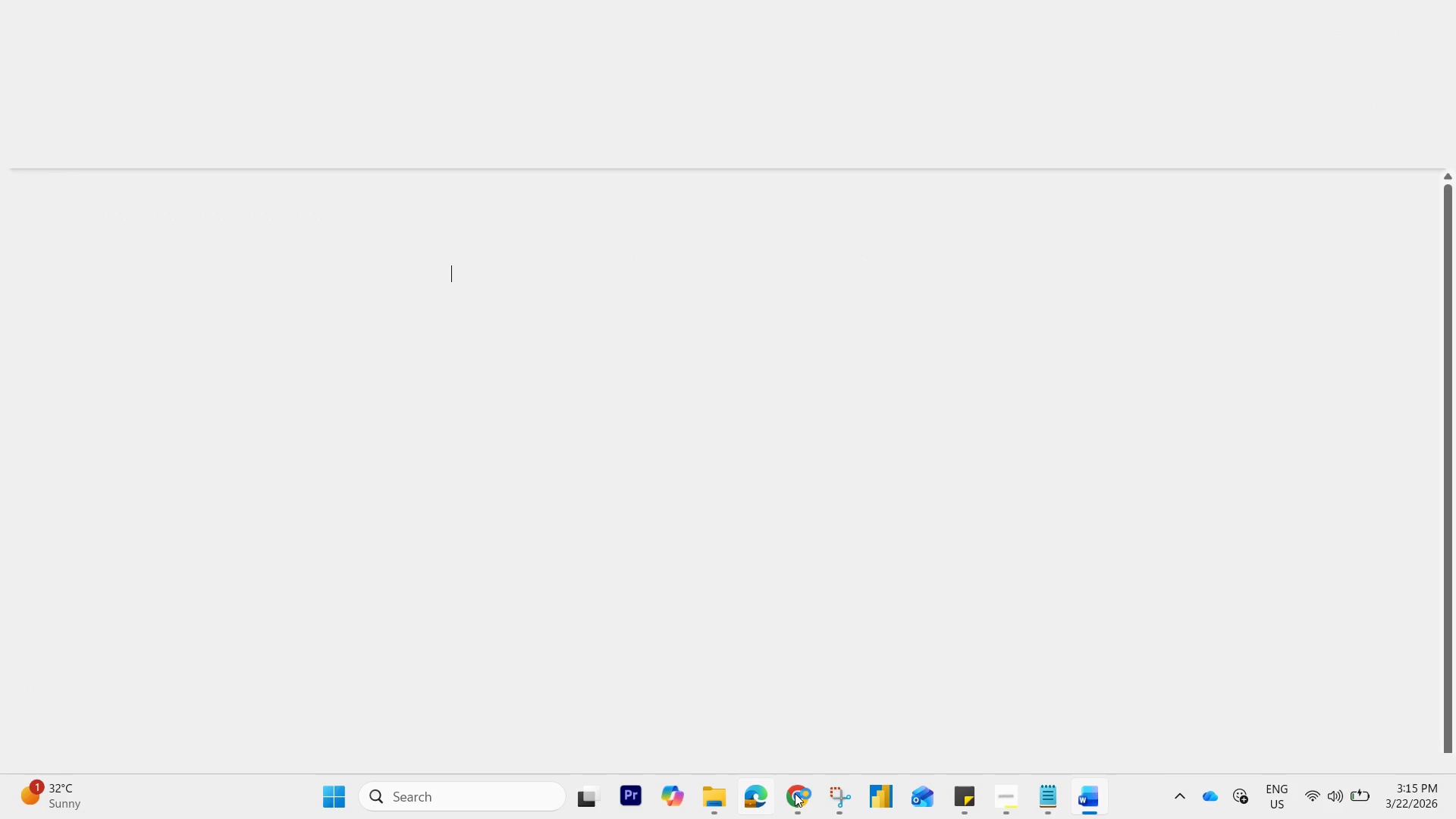 
key(Control+V)
 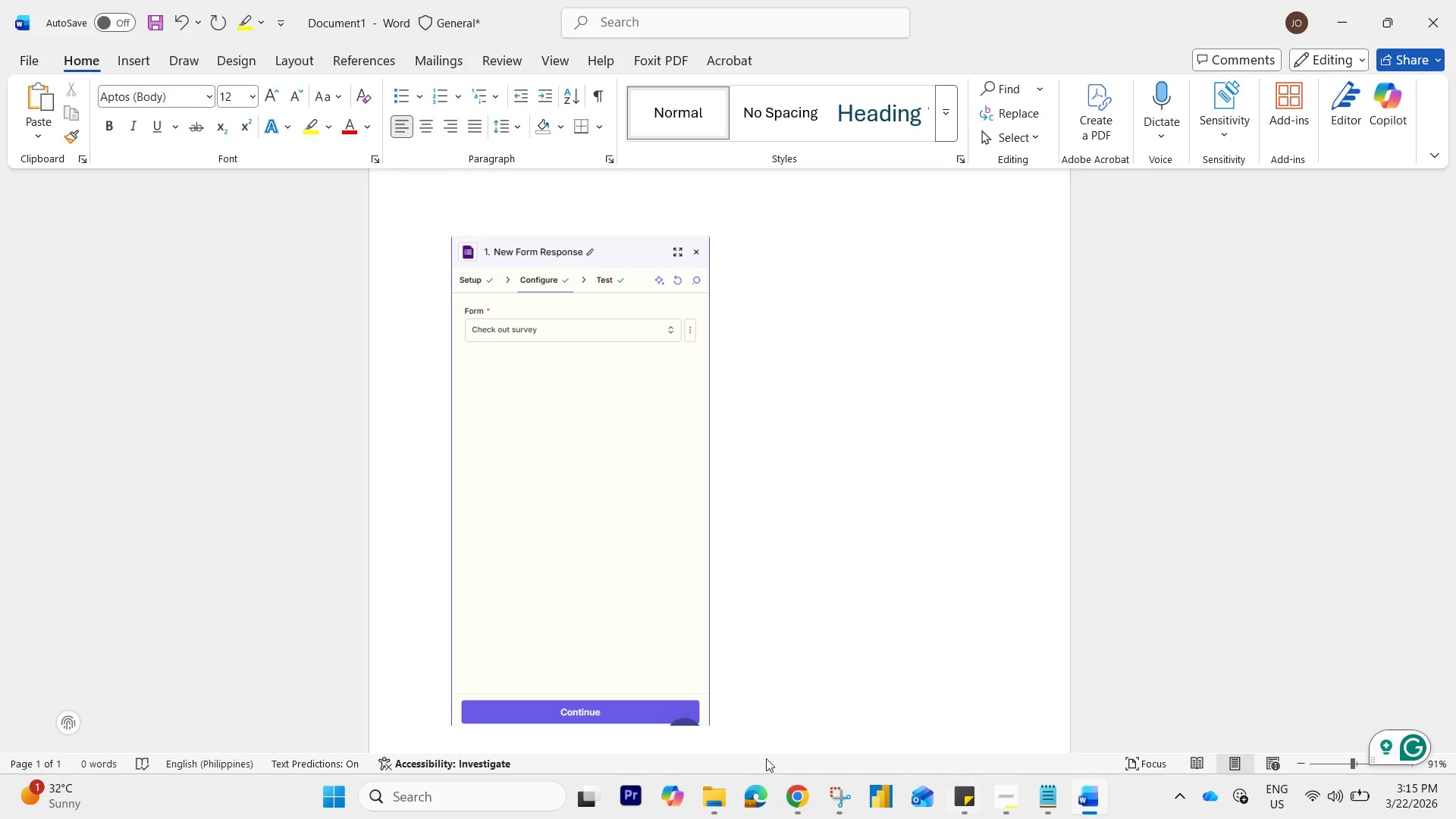 
wait(7.44)
 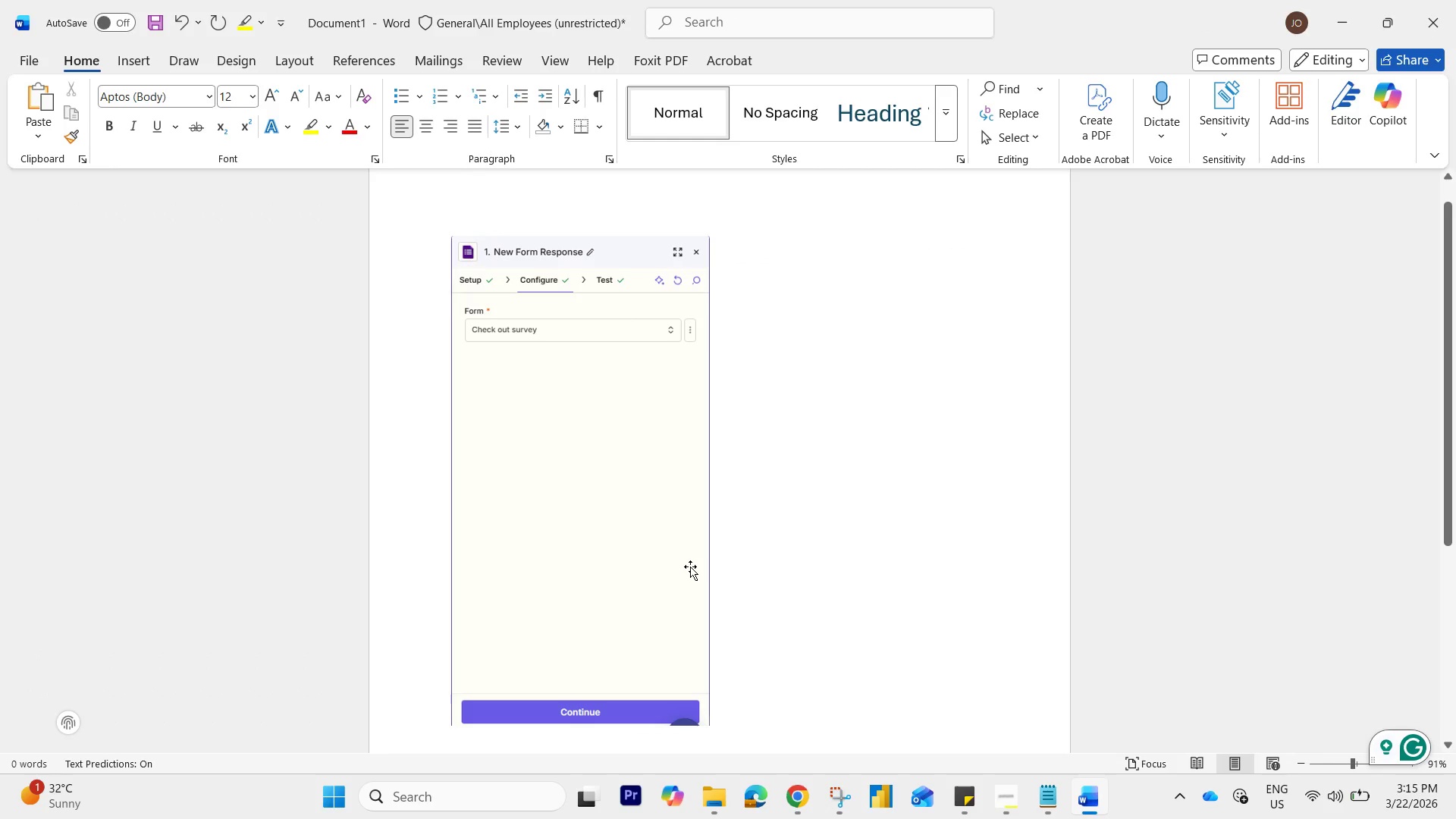 
left_click([790, 799])
 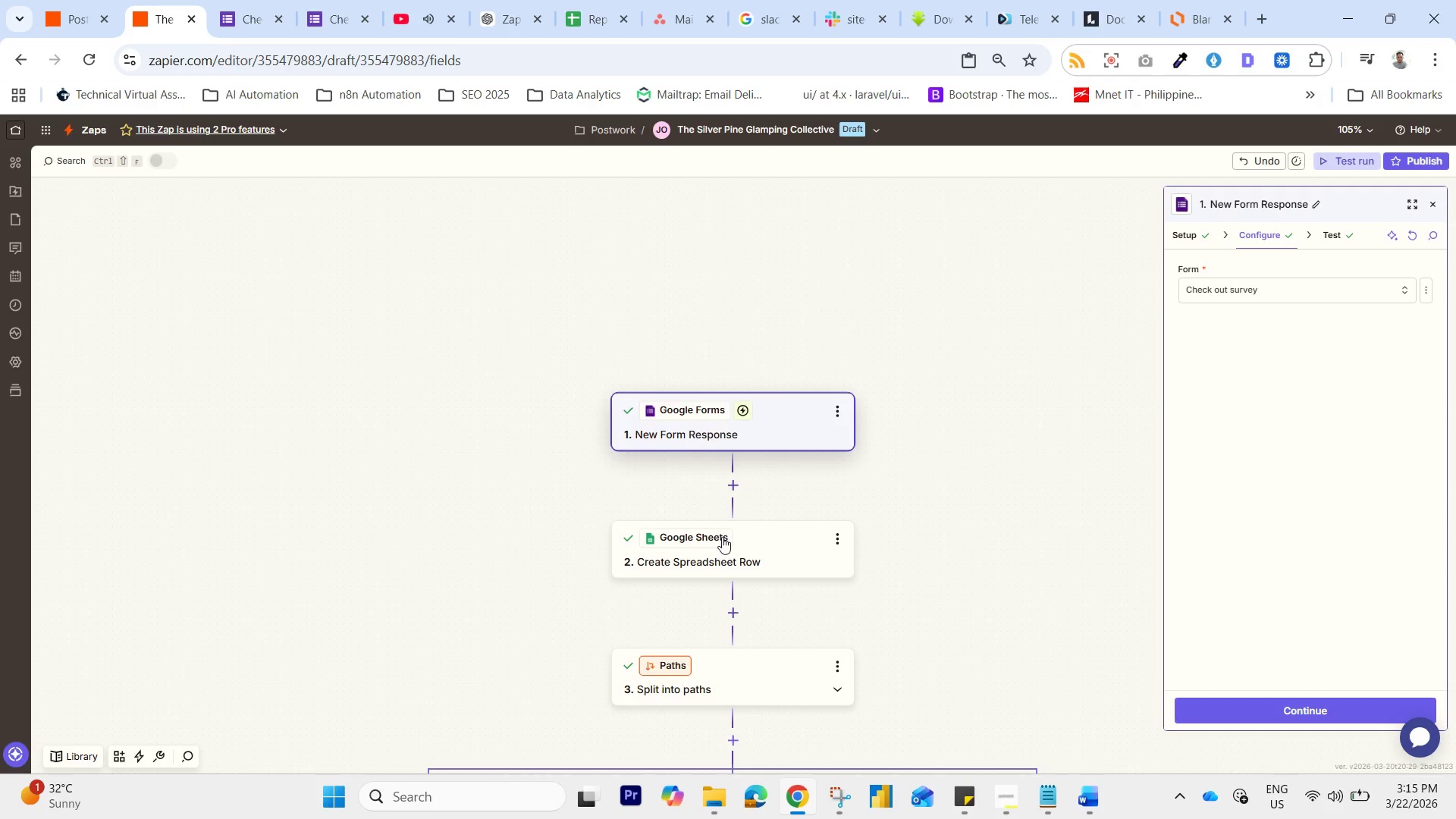 
left_click([726, 548])
 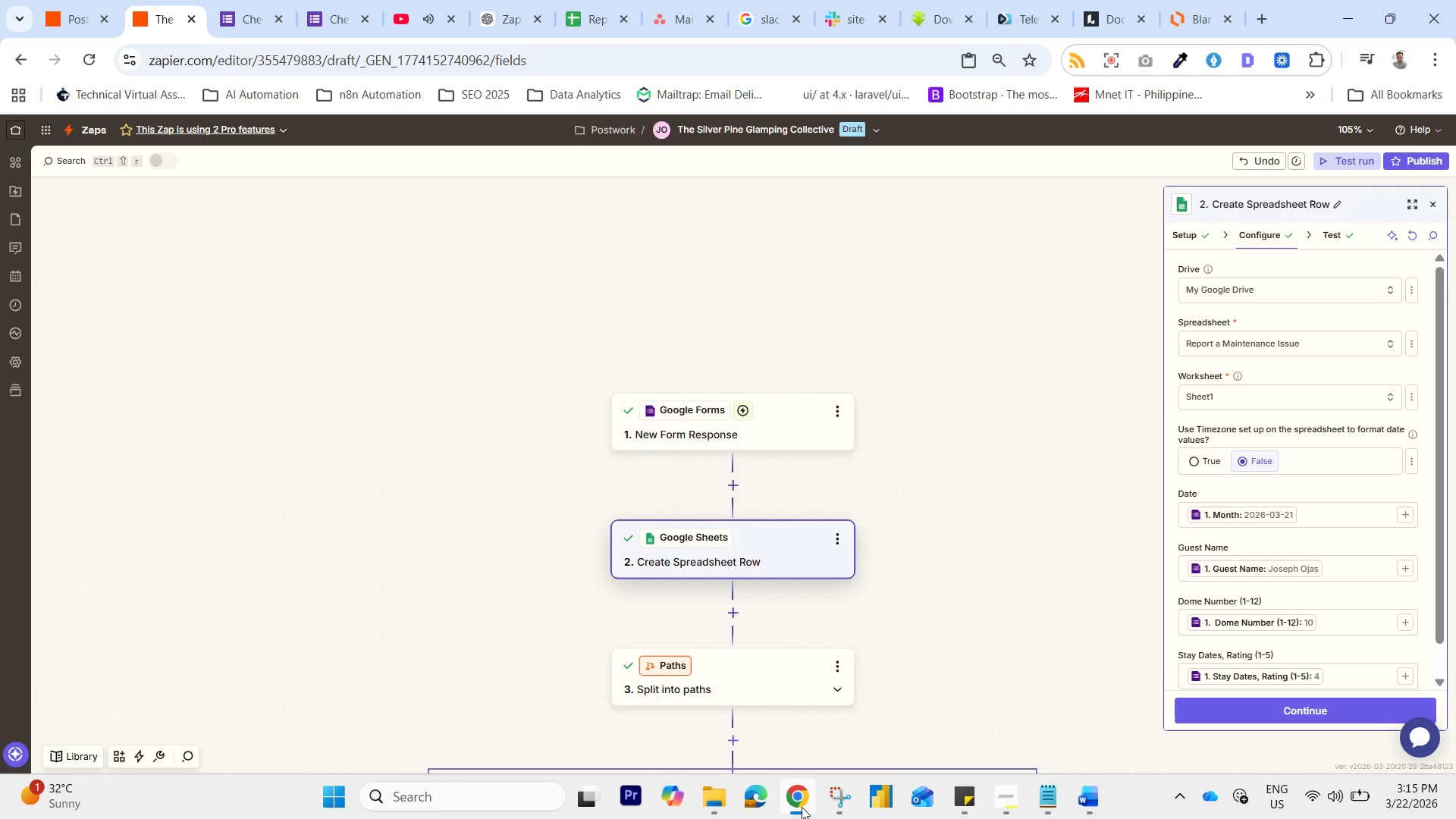 
left_click([835, 806])
 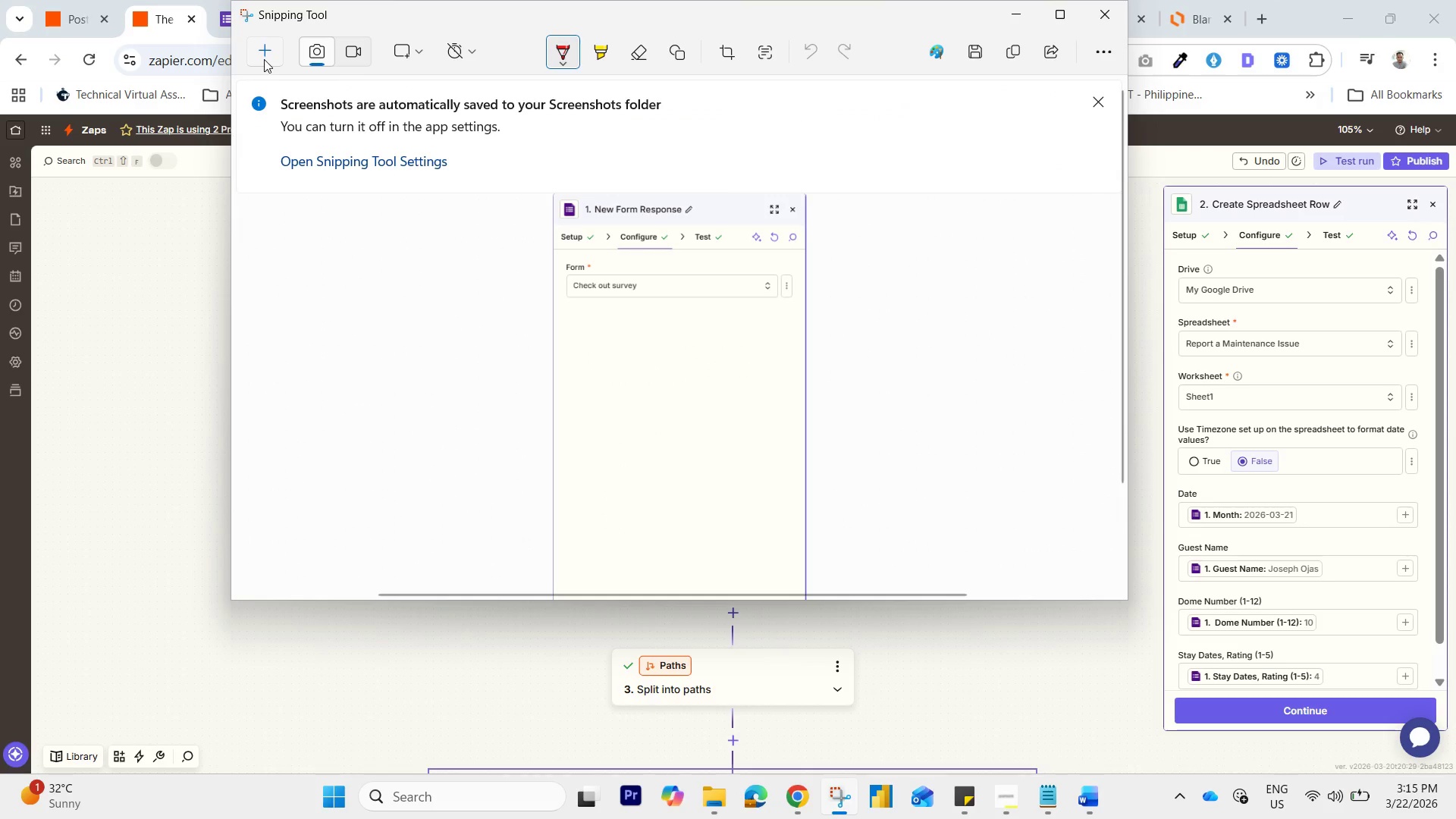 
left_click([265, 59])
 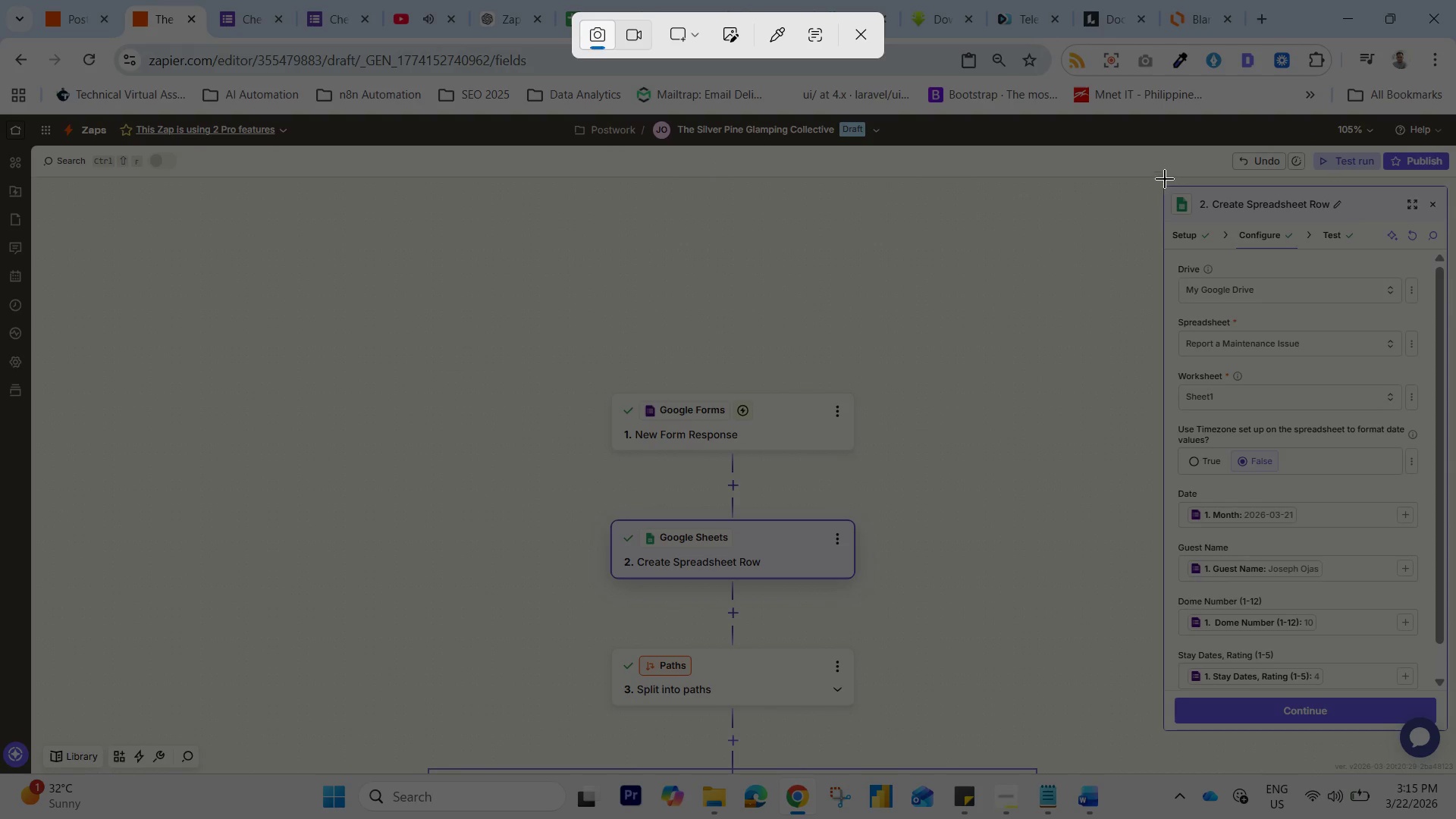 
left_click_drag(start_coordinate=[1156, 183], to_coordinate=[1451, 728])
 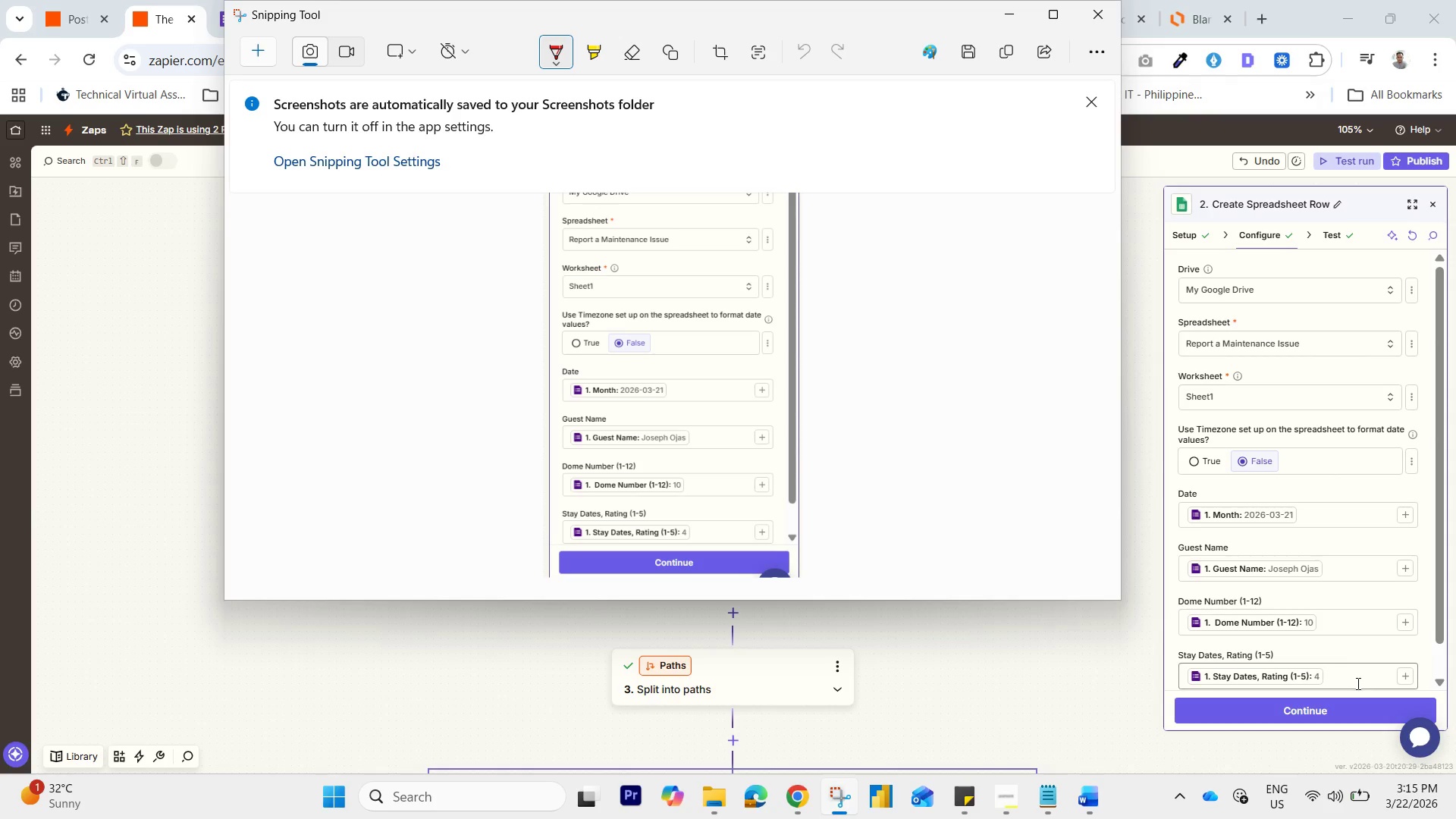 
wait(14.17)
 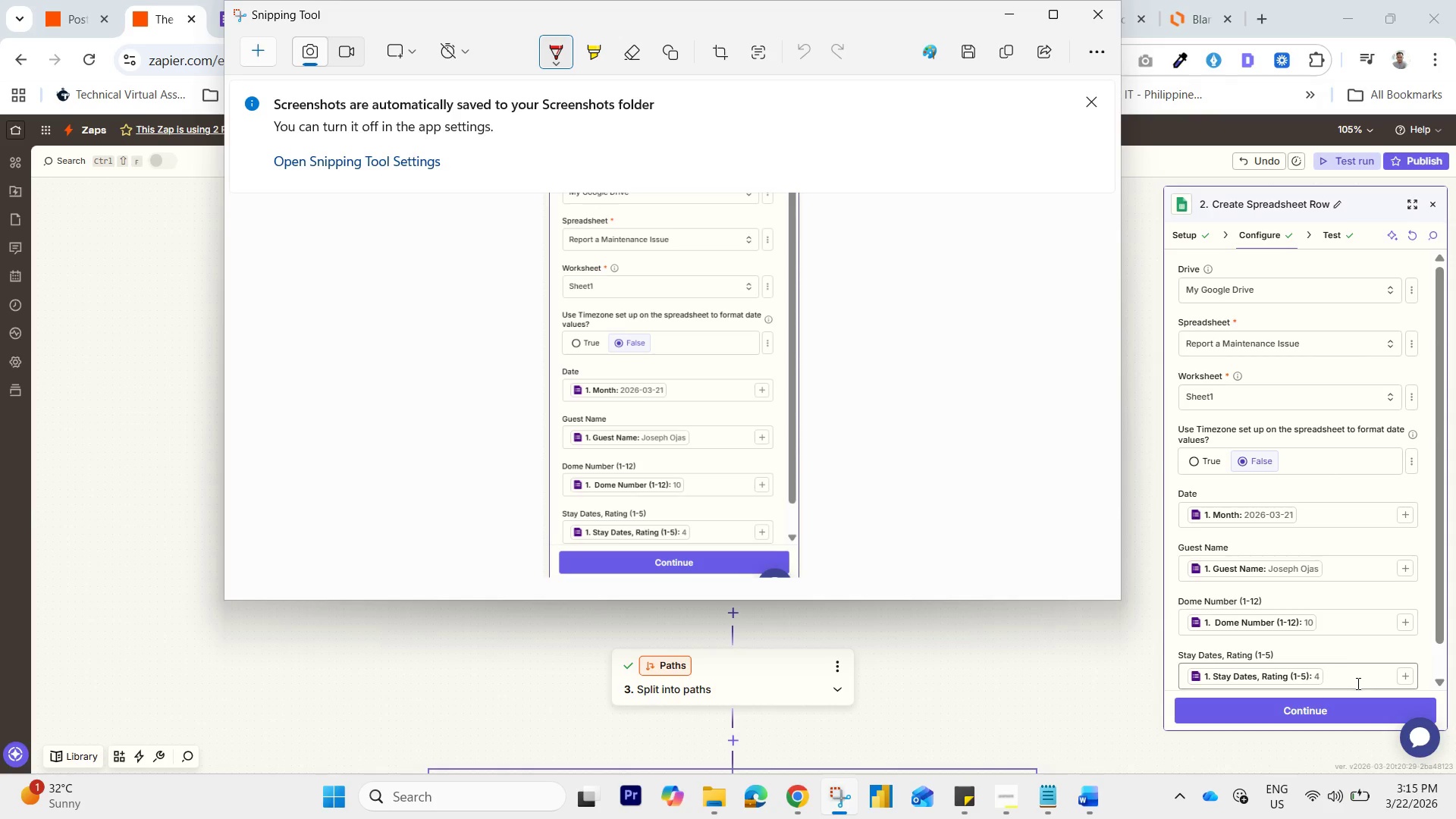 
left_click([1094, 792])
 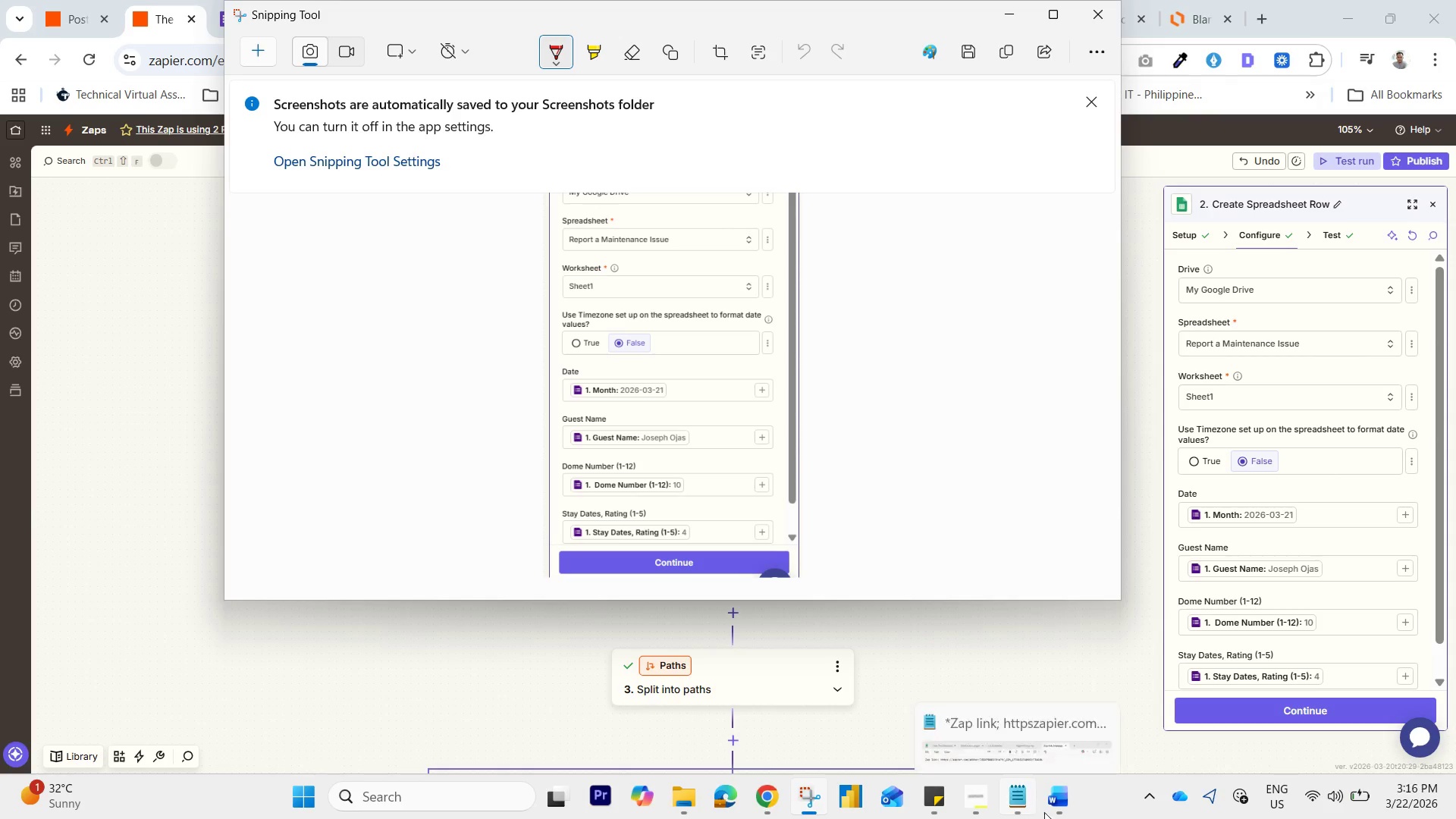 
left_click([1050, 812])
 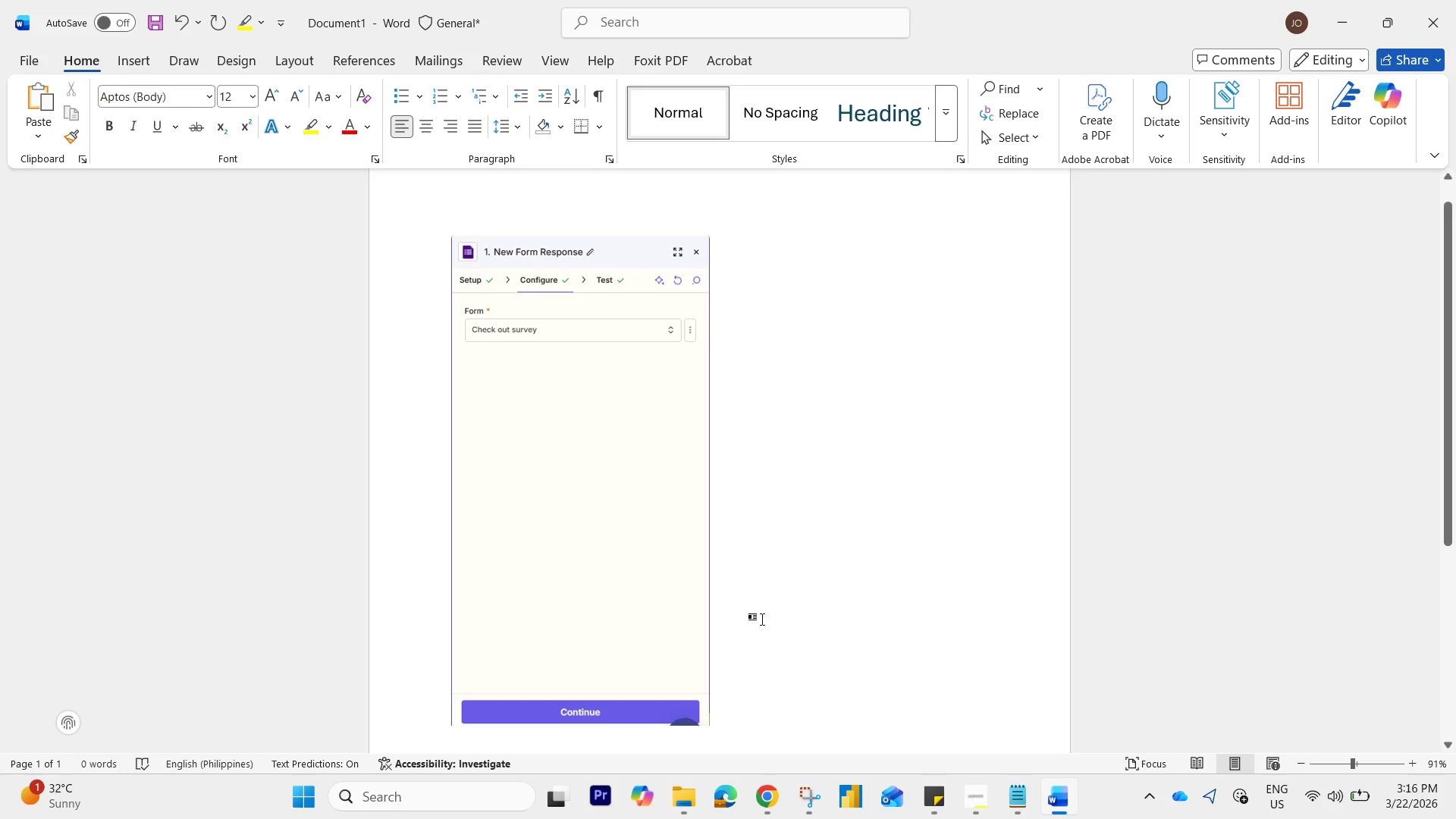 
left_click([739, 727])
 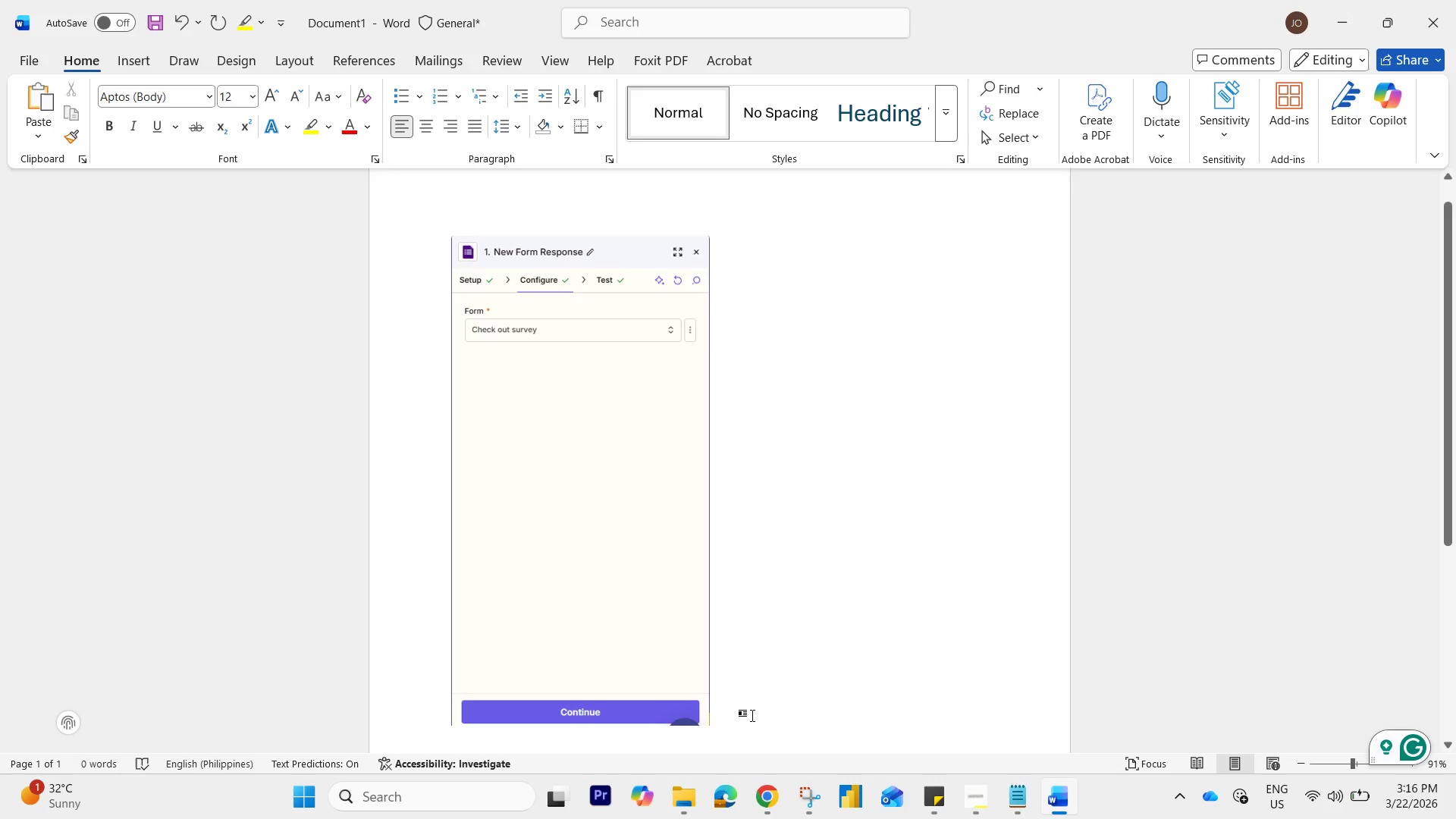 
left_click_drag(start_coordinate=[752, 715], to_coordinate=[752, 711])
 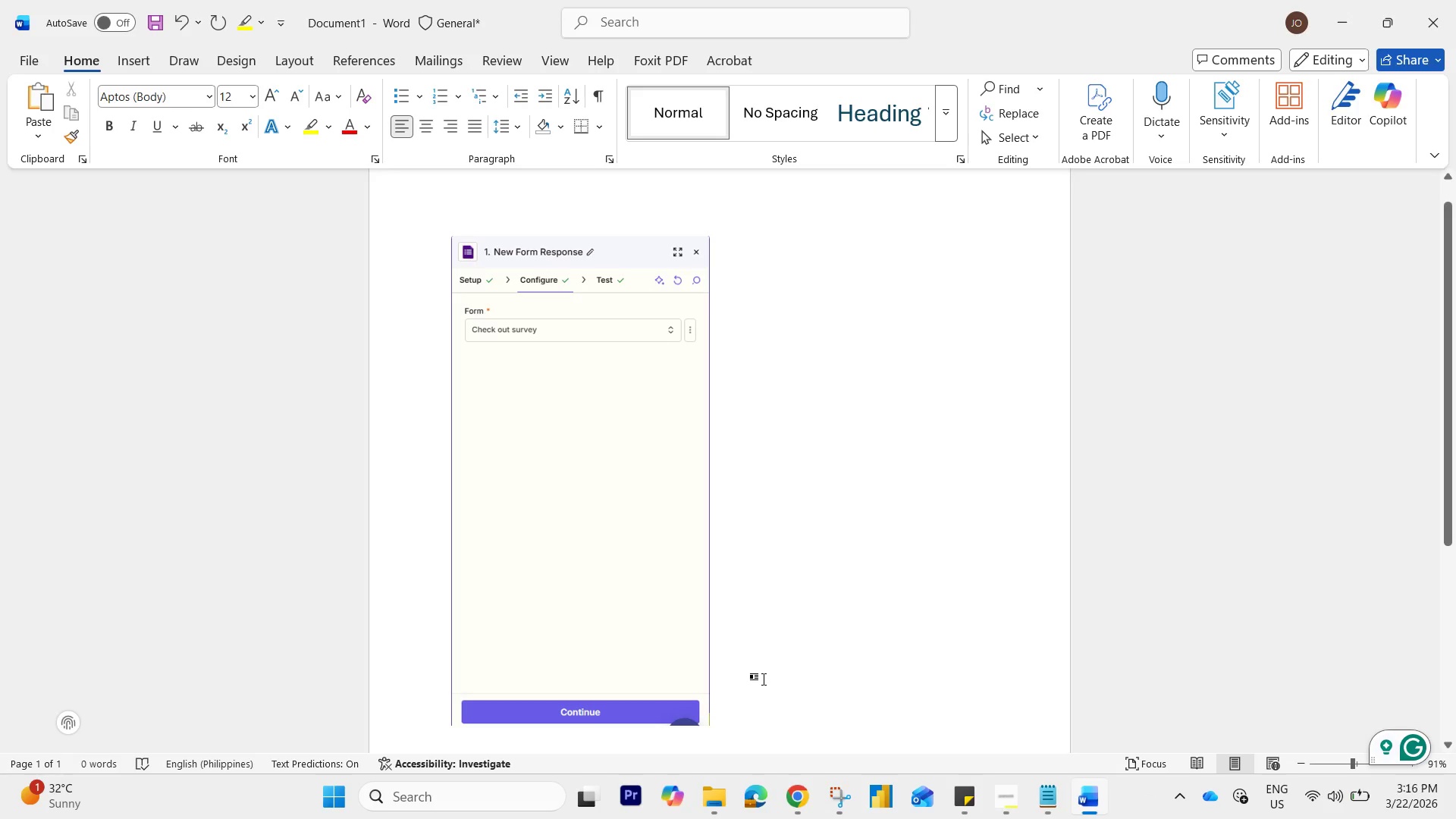 
scroll: coordinate [764, 679], scroll_direction: down, amount: 2.0
 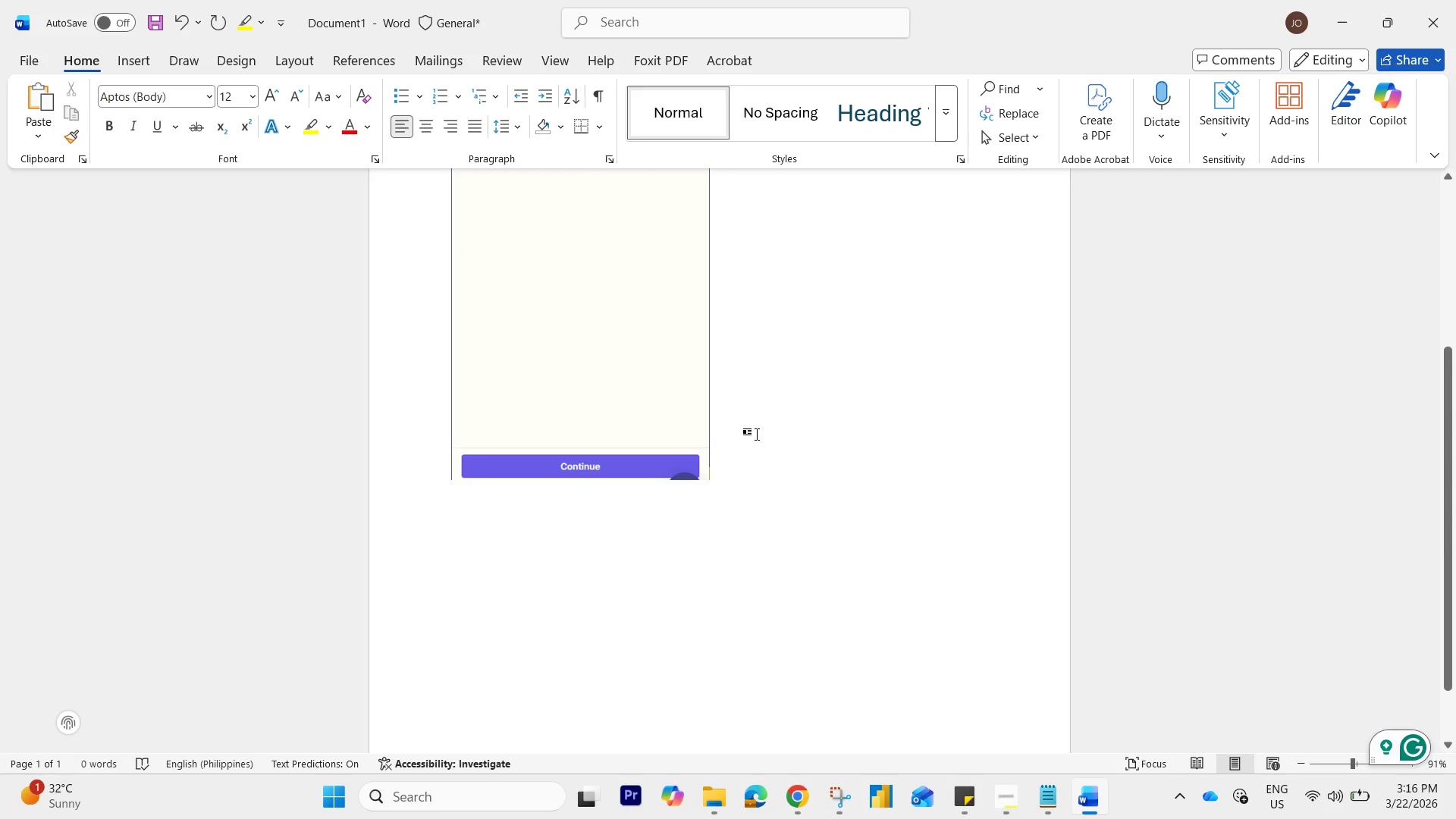 
scroll: coordinate [763, 436], scroll_direction: up, amount: 3.0
 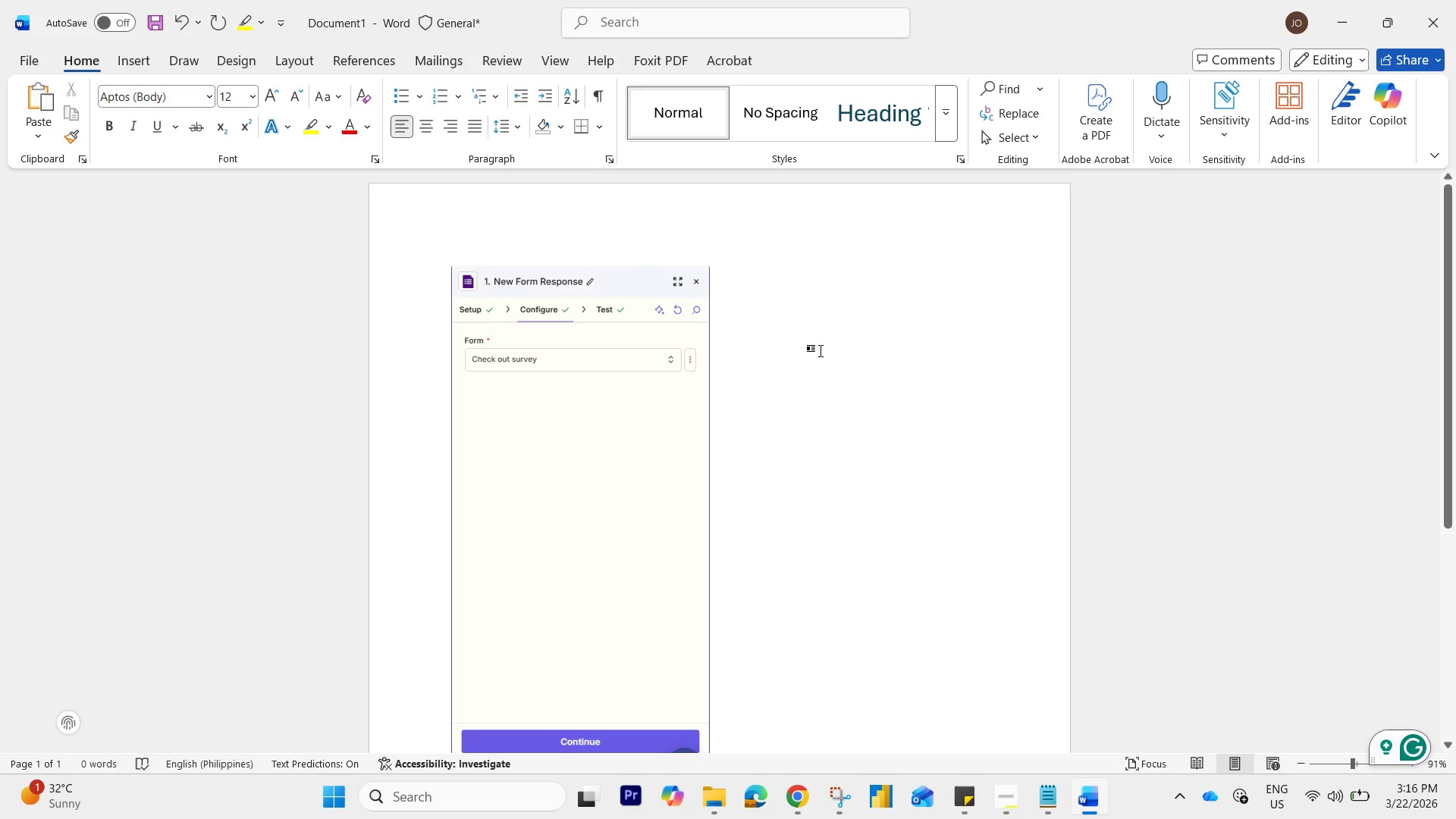 
left_click([821, 348])
 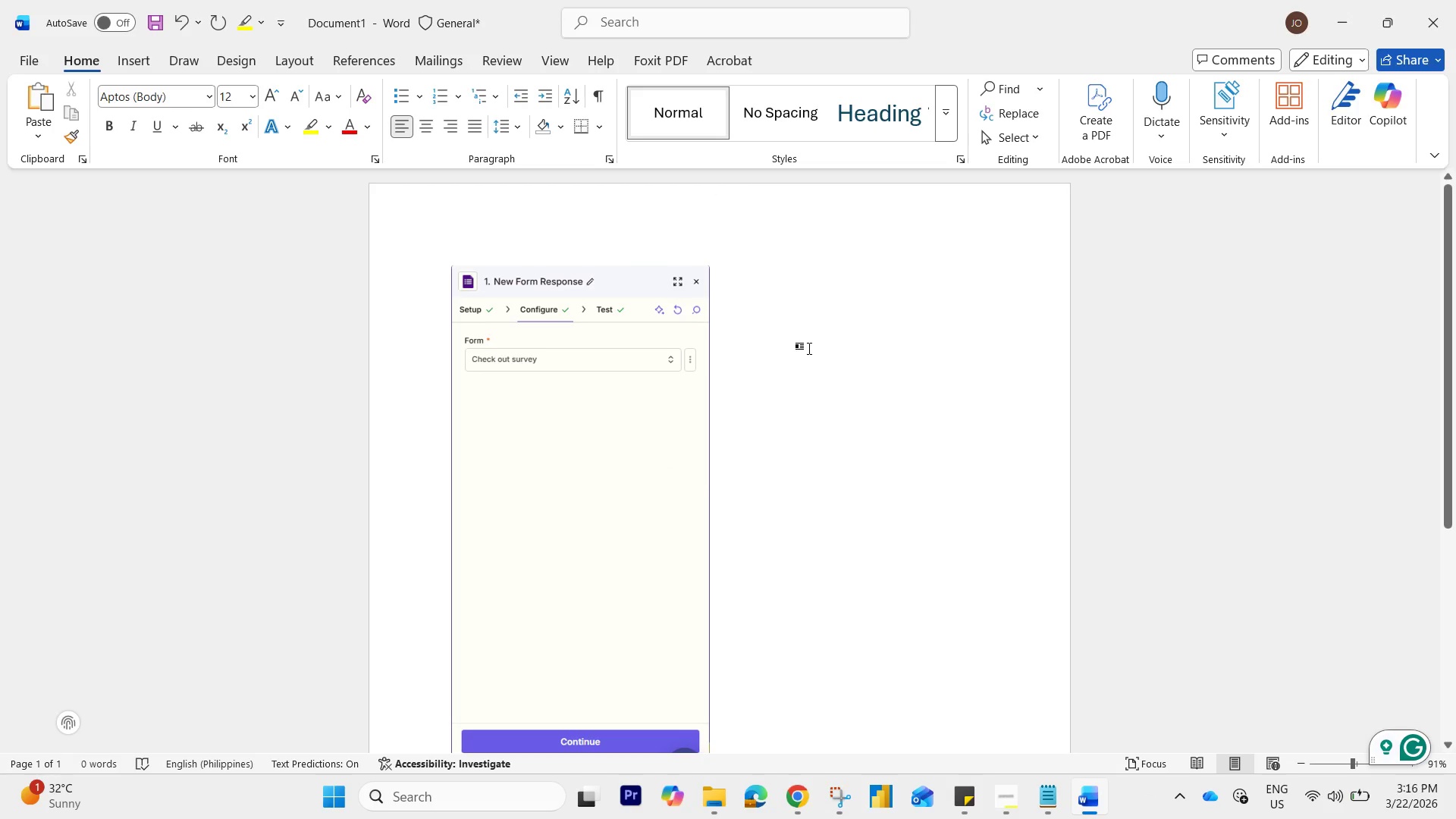 
left_click([808, 344])
 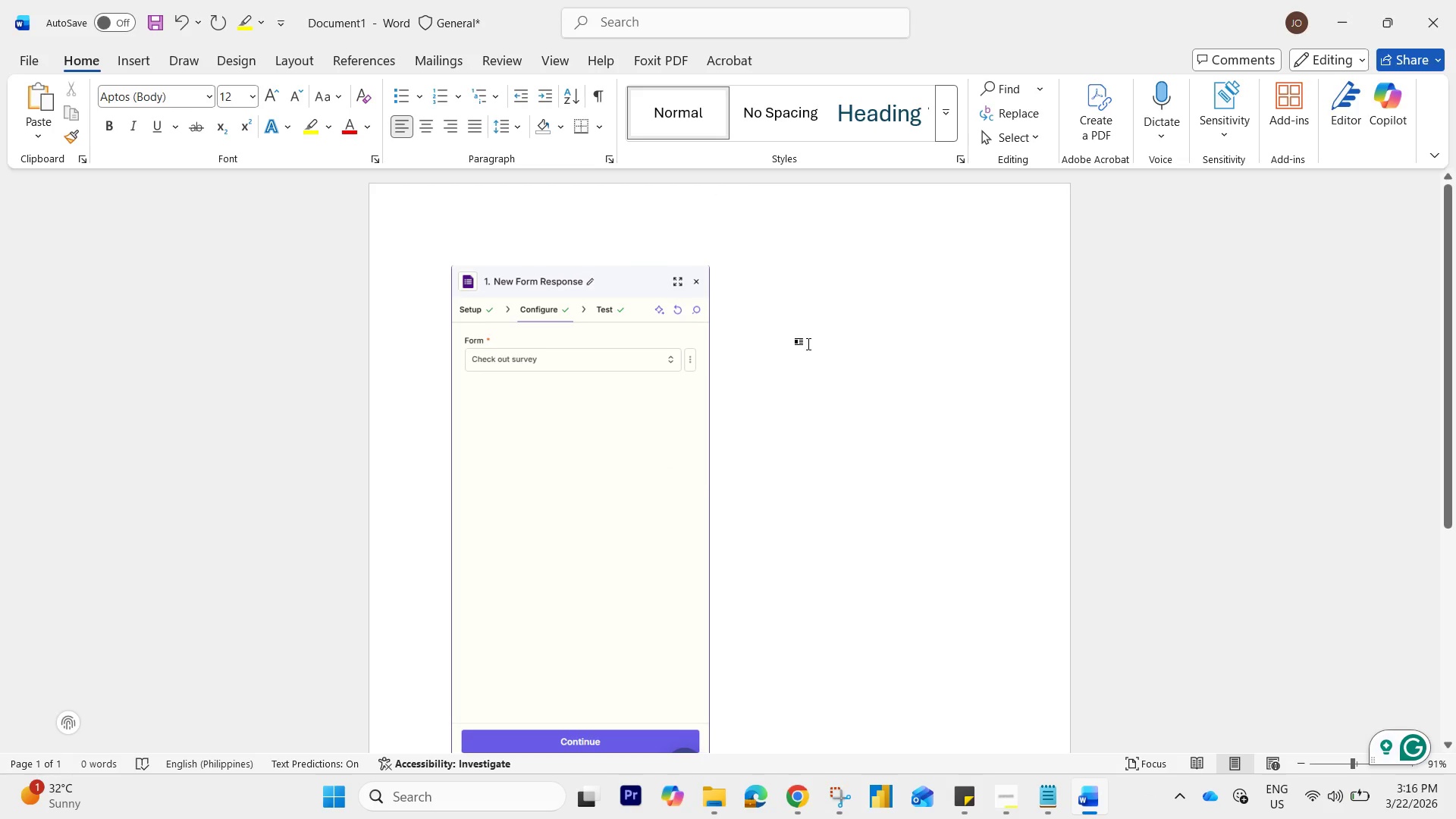 
key(Control+V)
 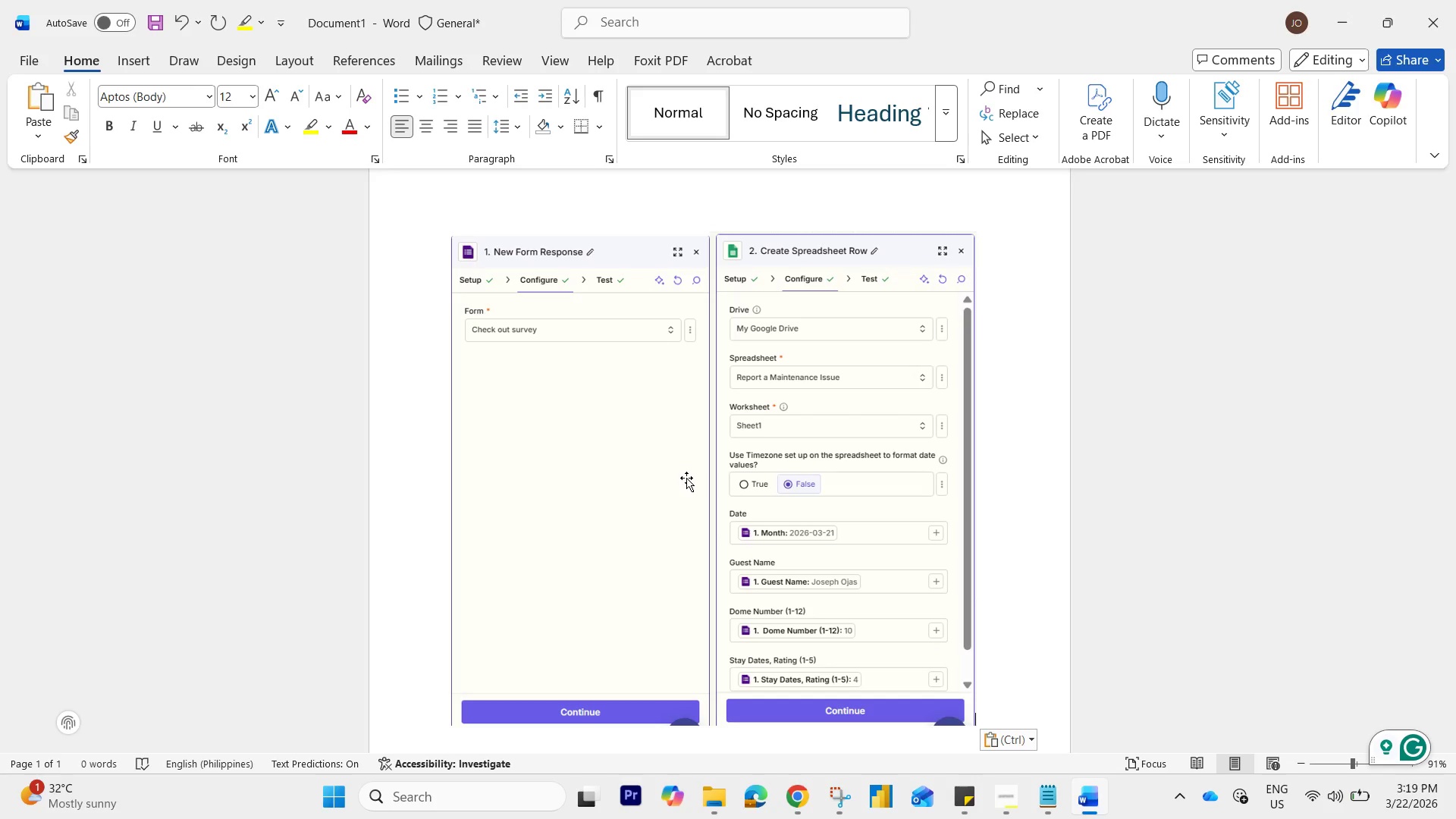 
wait(183.83)
 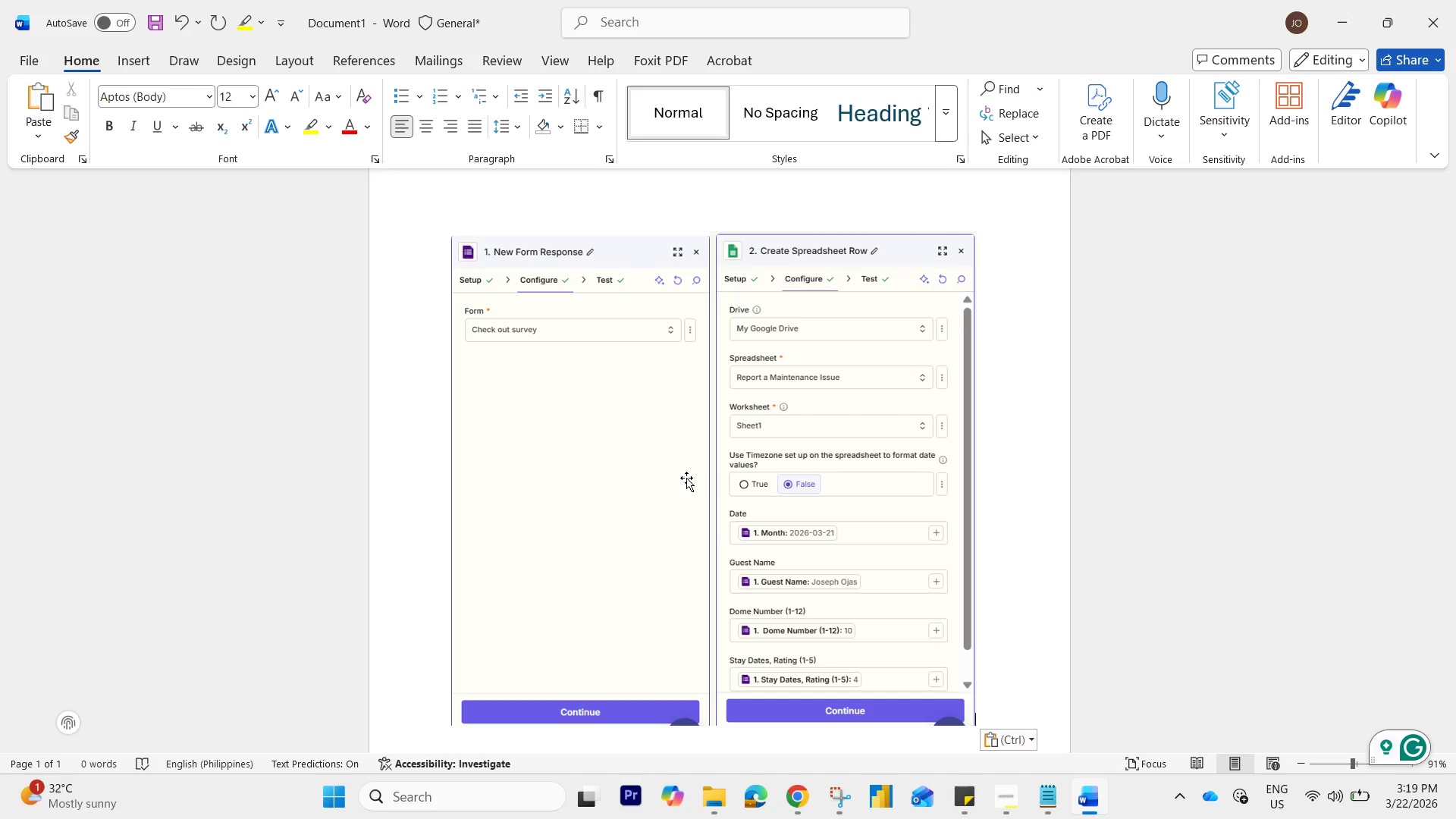 
left_click([802, 803])
 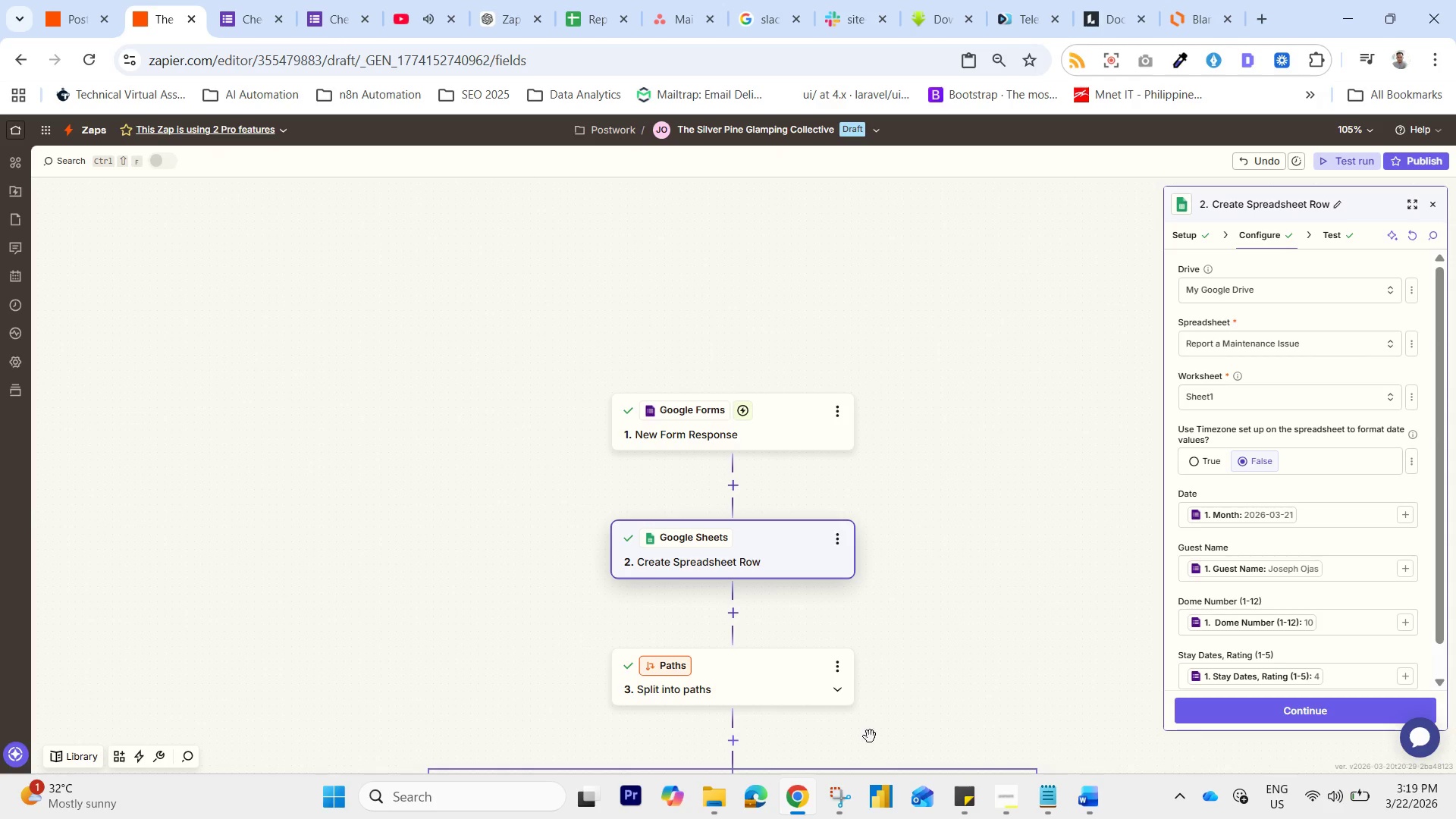 
left_click([819, 691])
 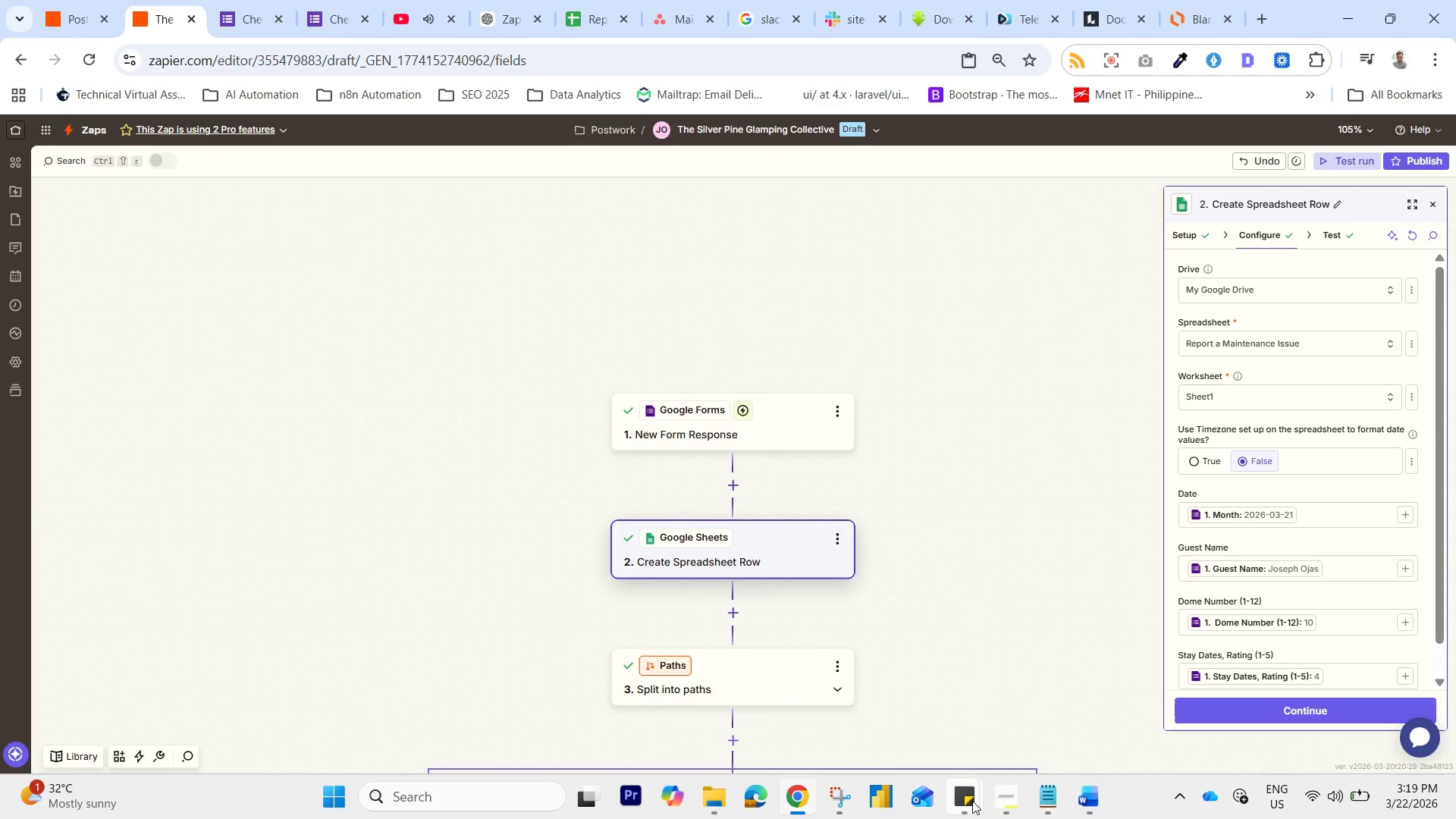 
left_click_drag(start_coordinate=[965, 720], to_coordinate=[1000, 303])
 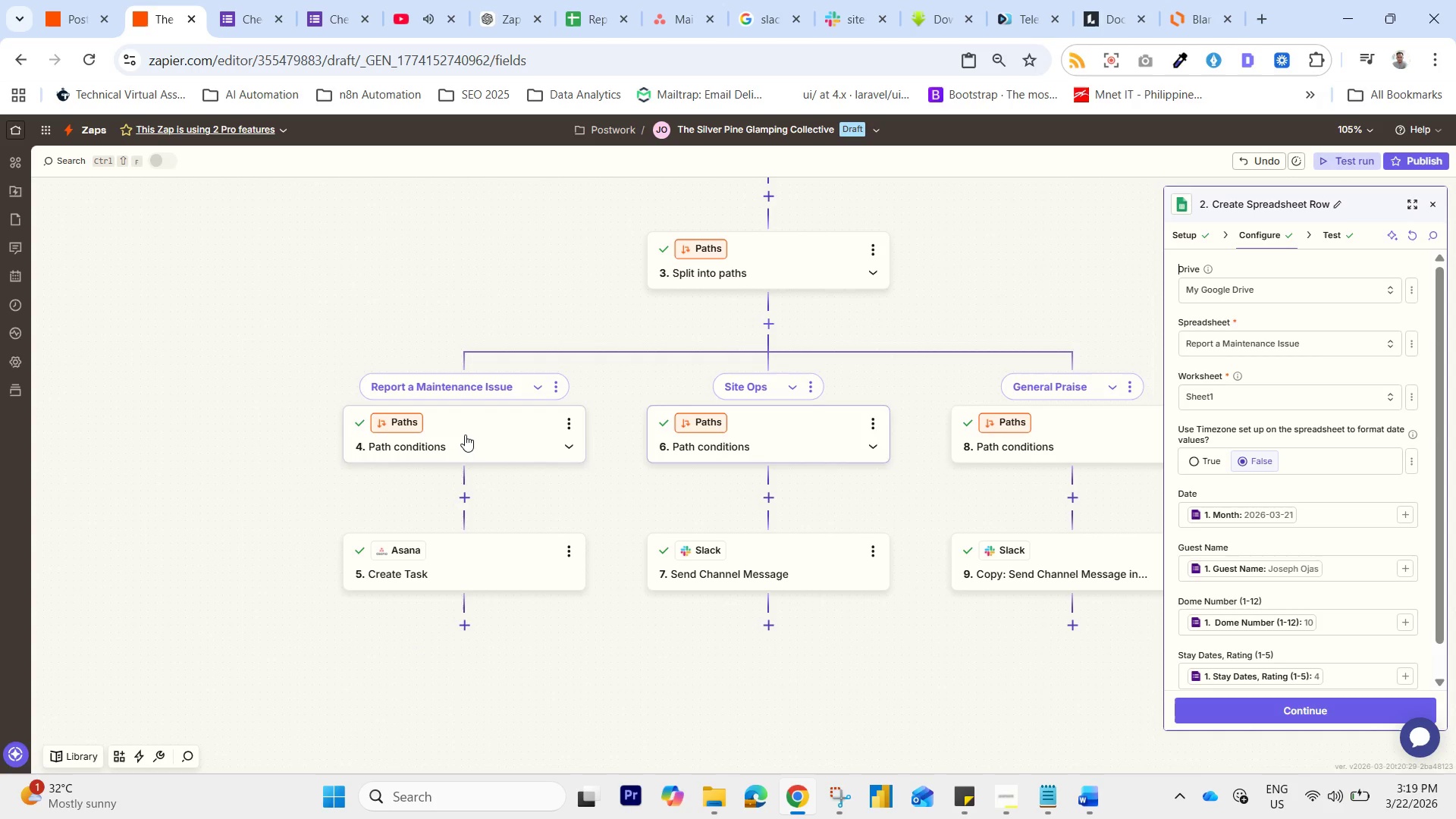 
left_click([465, 435])
 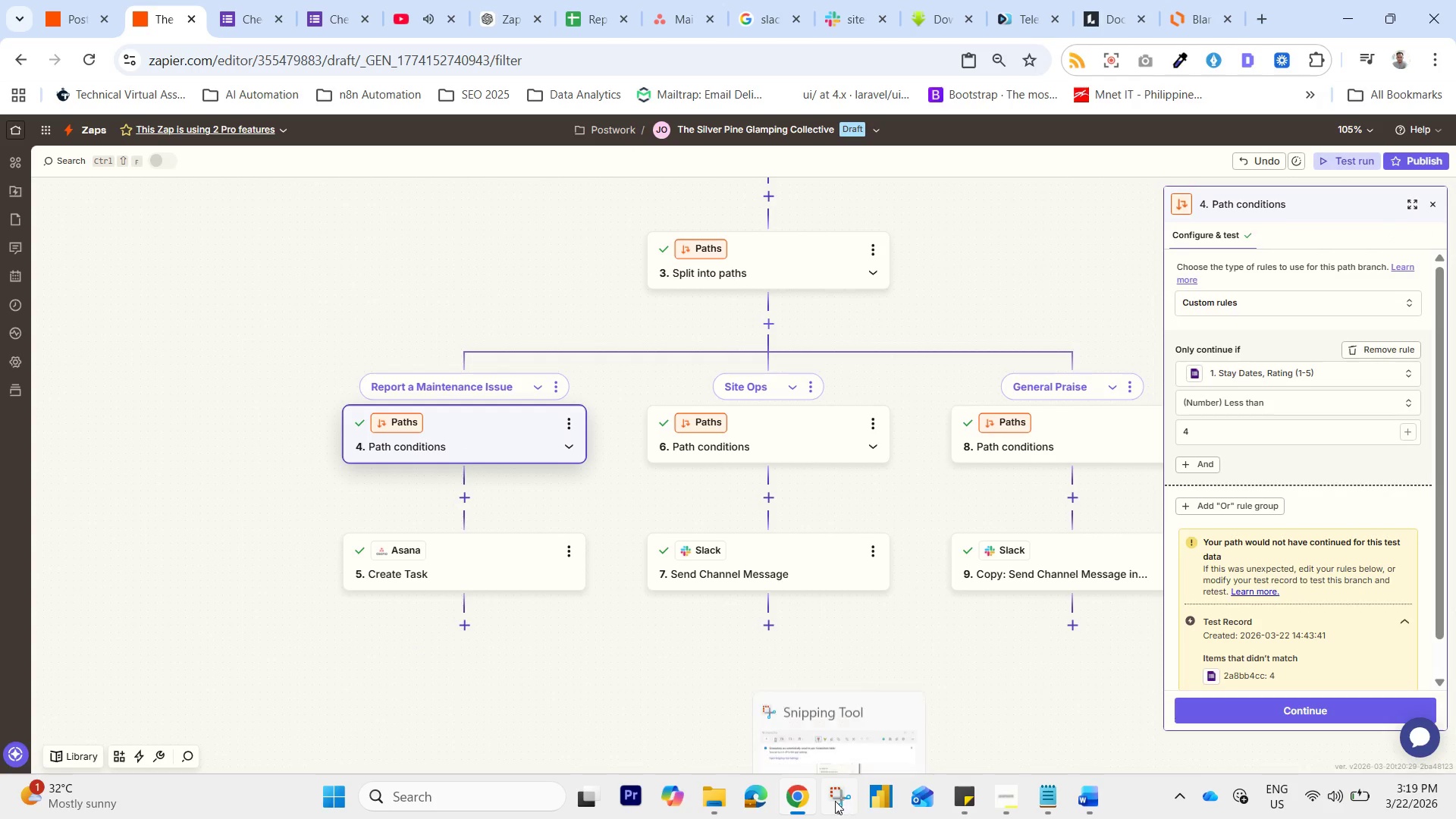 
left_click([848, 805])
 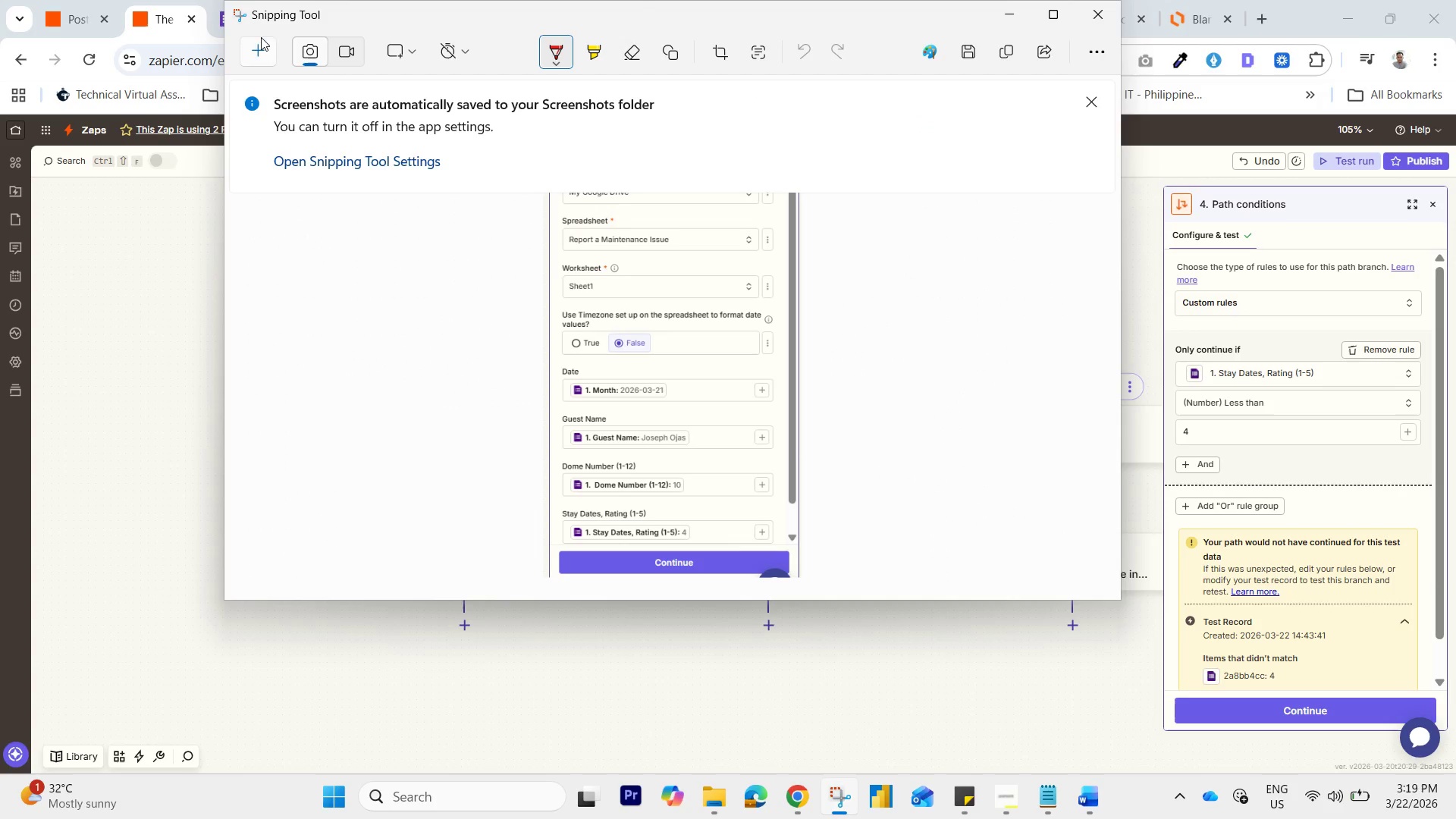 
left_click([256, 58])
 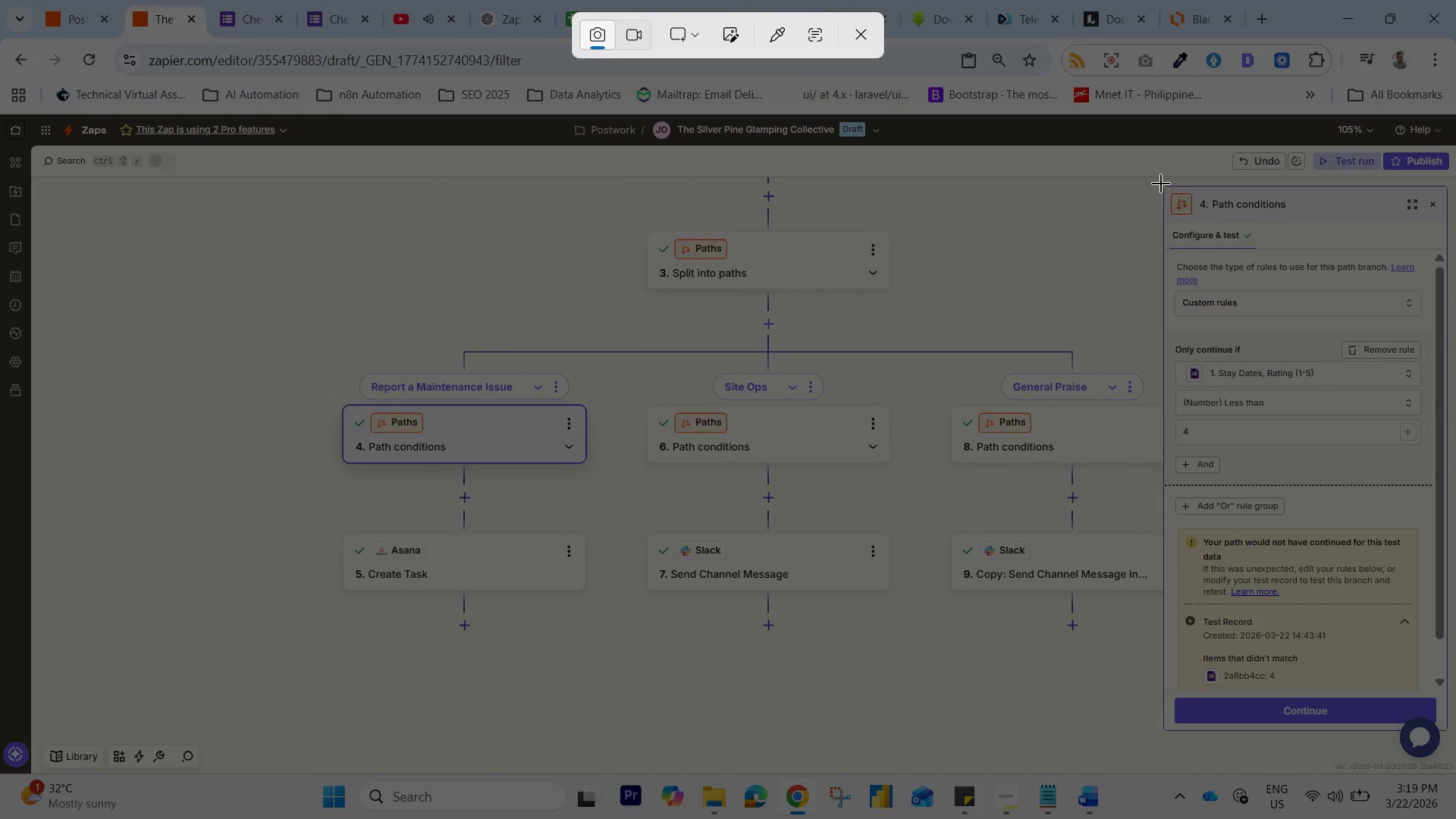 
left_click_drag(start_coordinate=[1161, 181], to_coordinate=[1451, 734])
 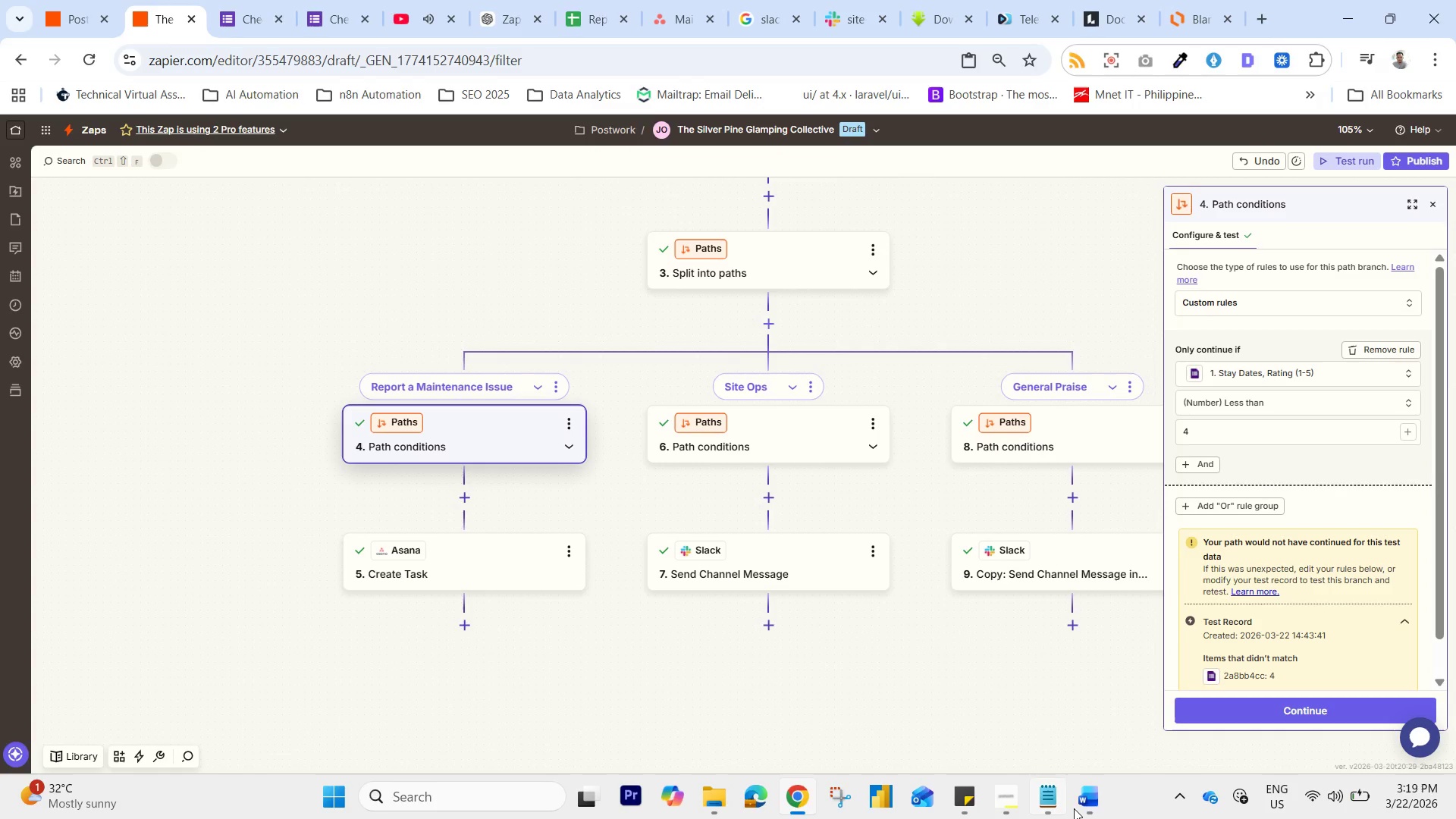 
left_click([1108, 808])
 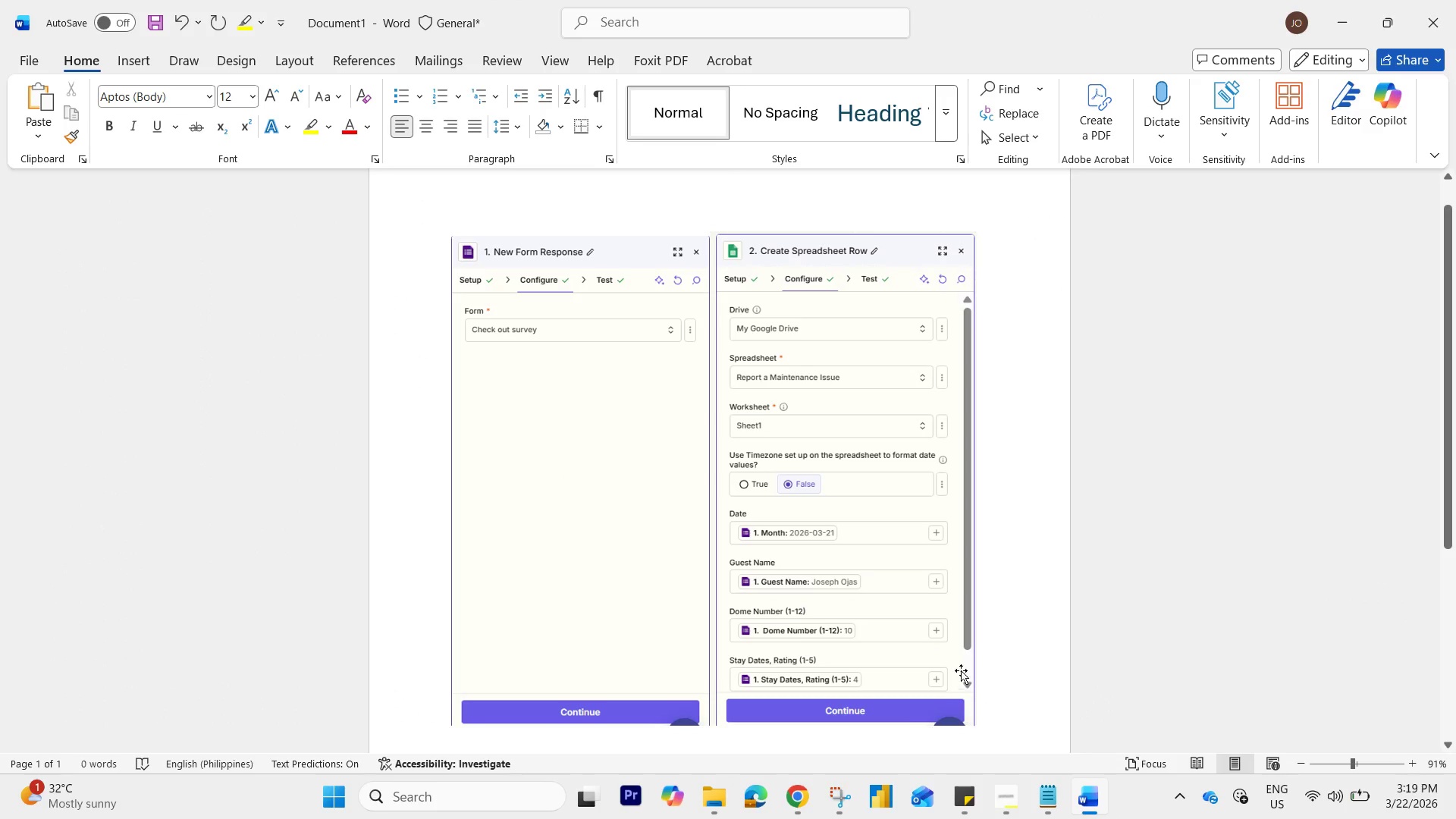 
scroll: coordinate [965, 679], scroll_direction: down, amount: 2.0
 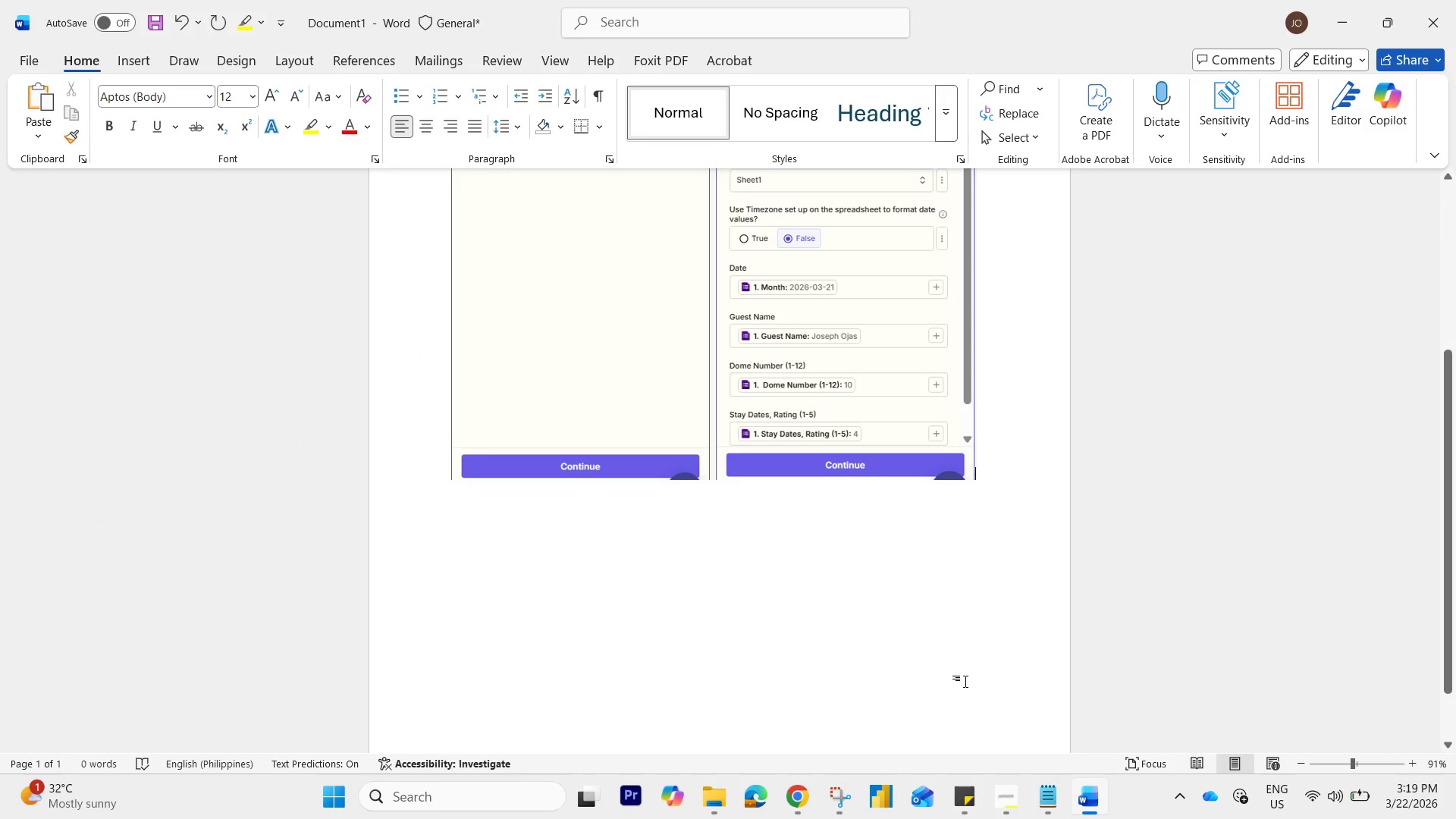 
key(Enter)
 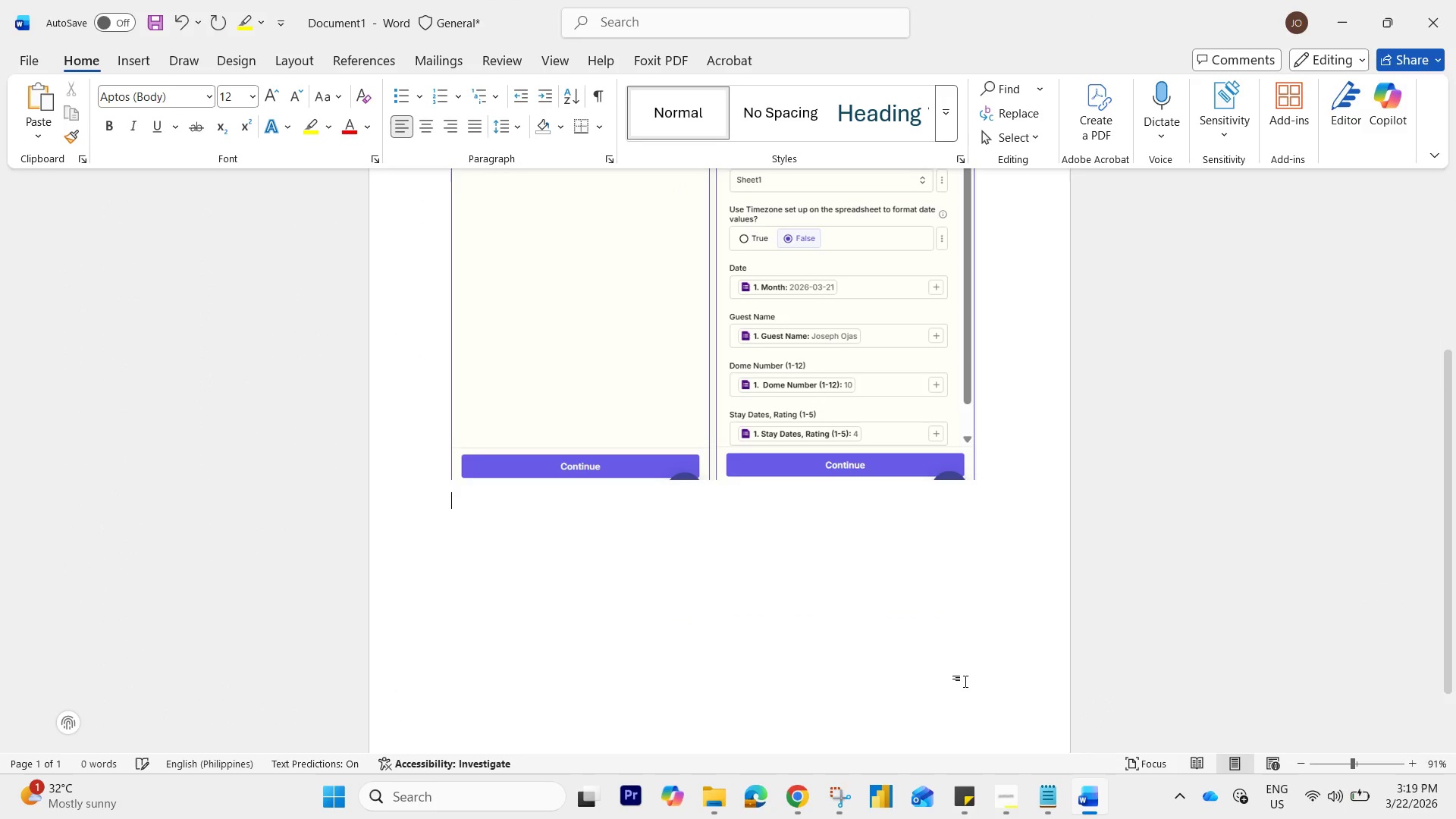 
key(Control+V)
 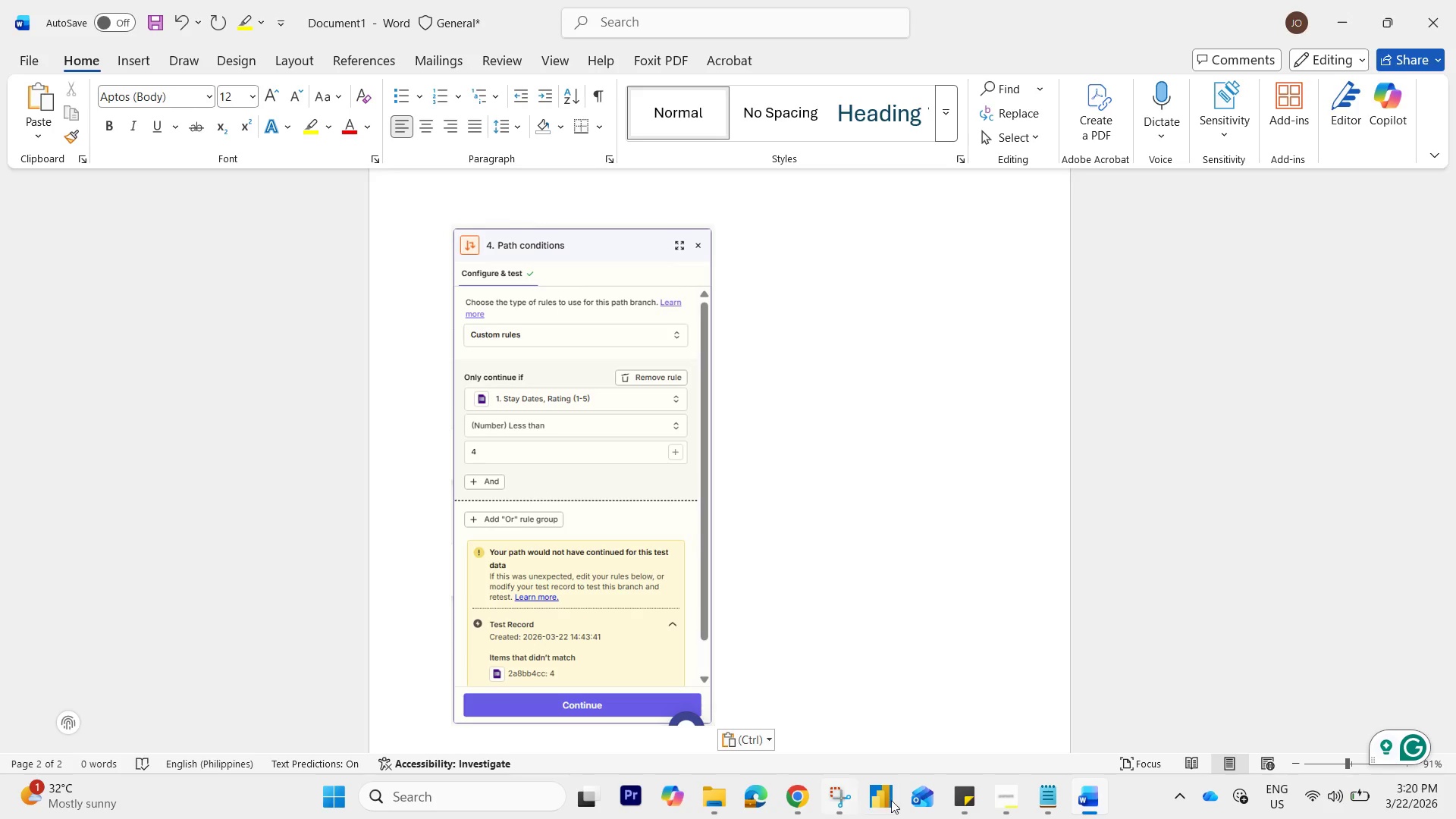 
wait(35.55)
 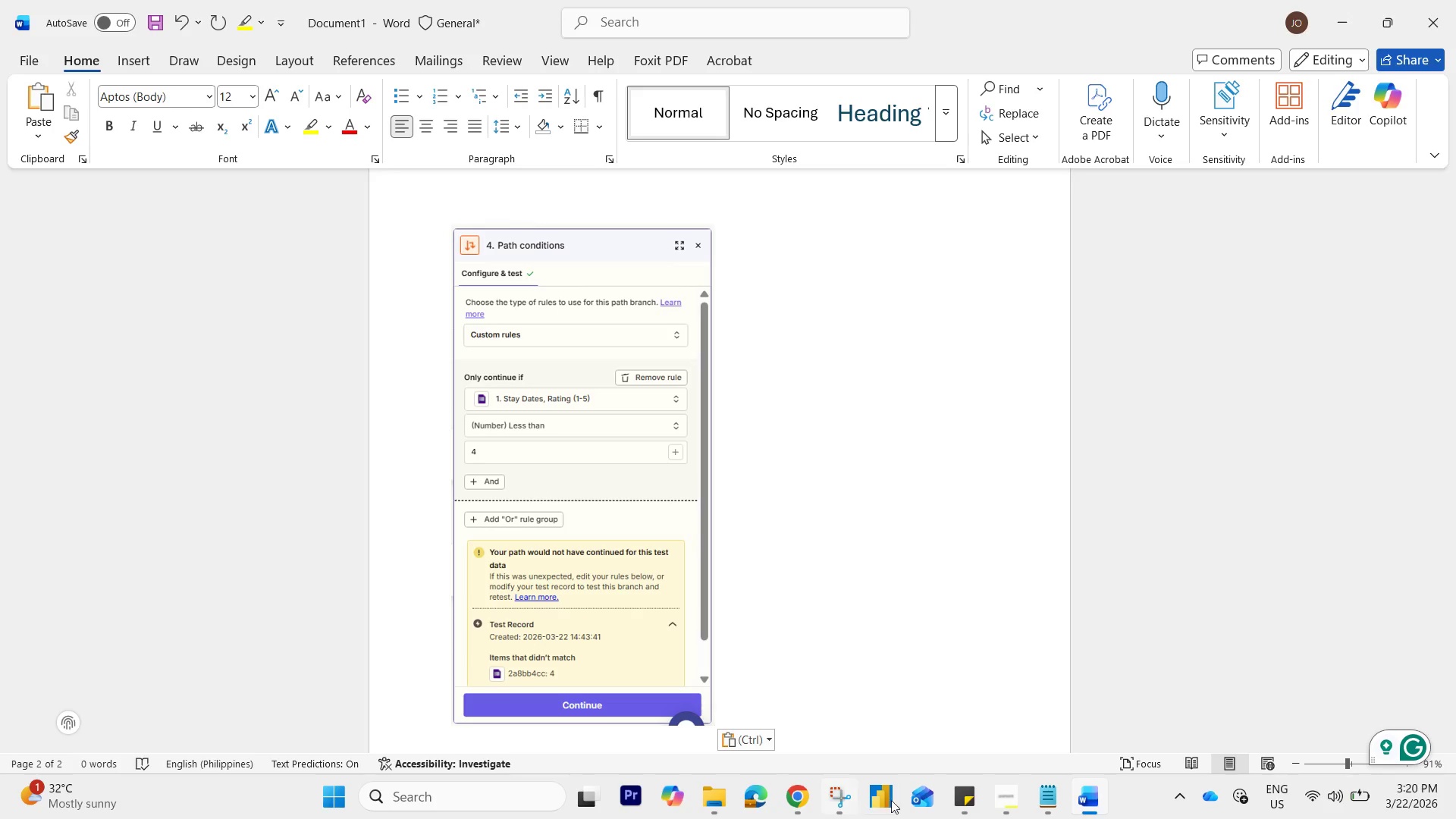 
left_click([486, 565])
 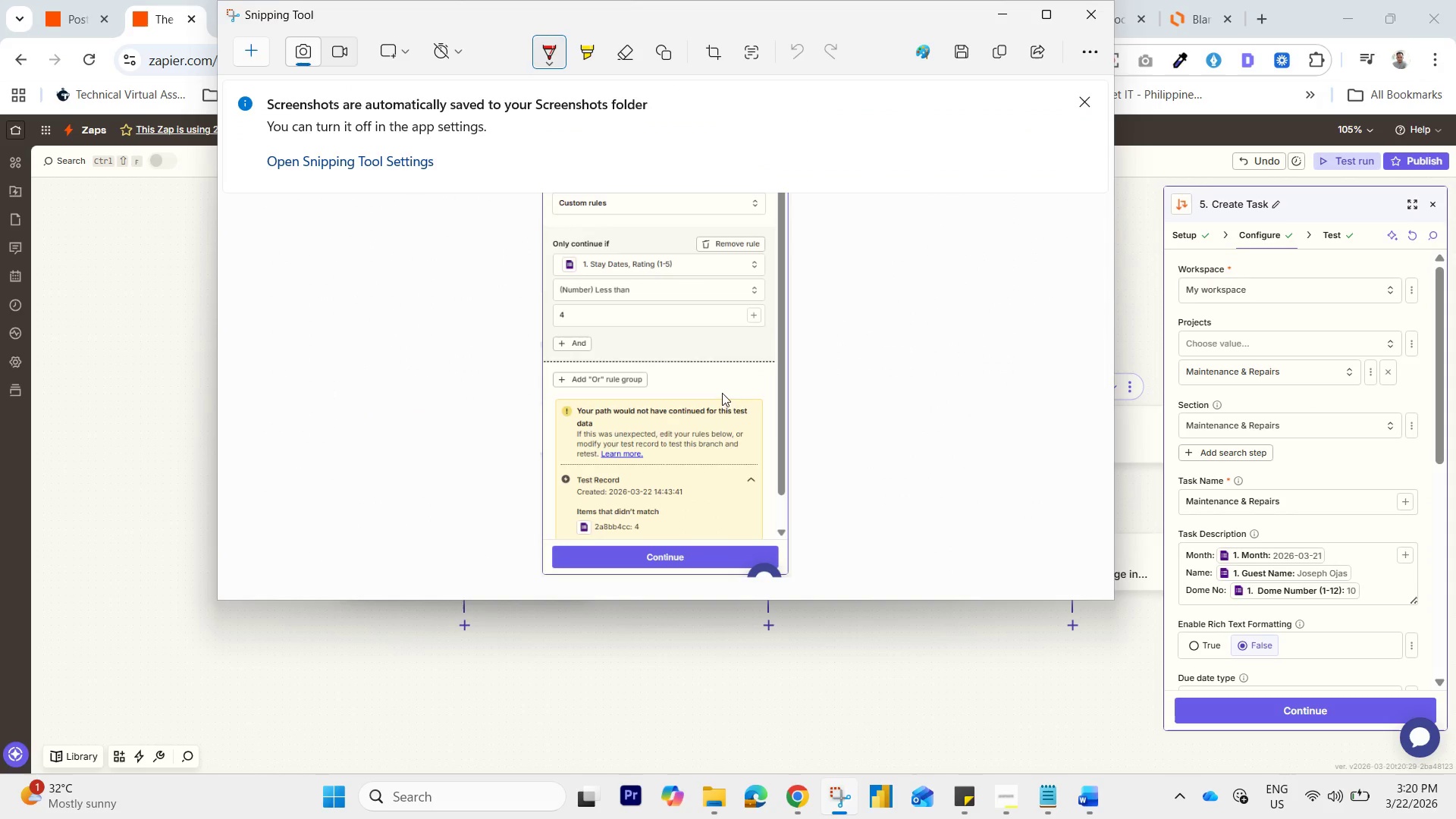 
left_click([268, 49])
 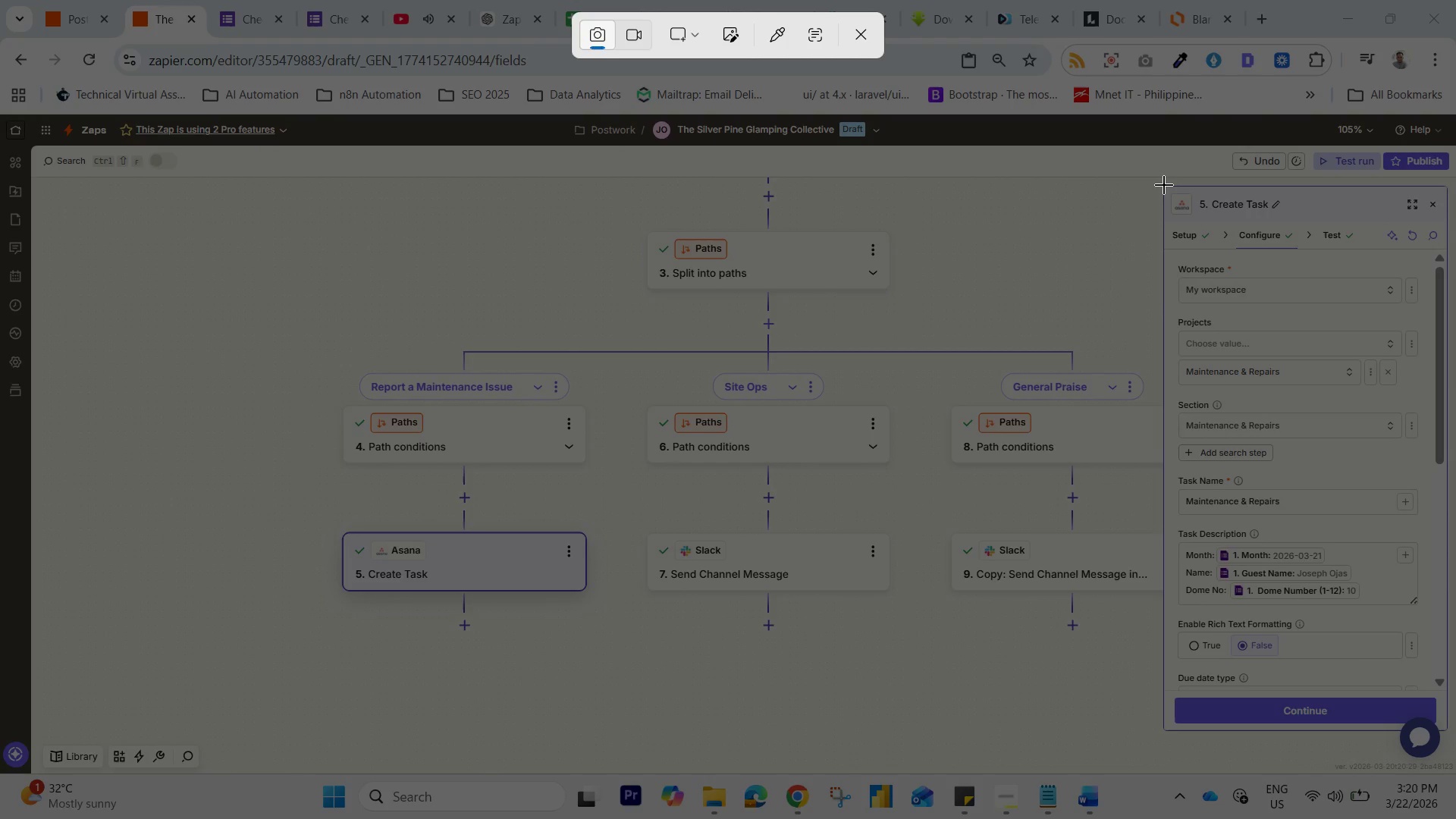 
left_click_drag(start_coordinate=[1159, 184], to_coordinate=[1451, 733])
 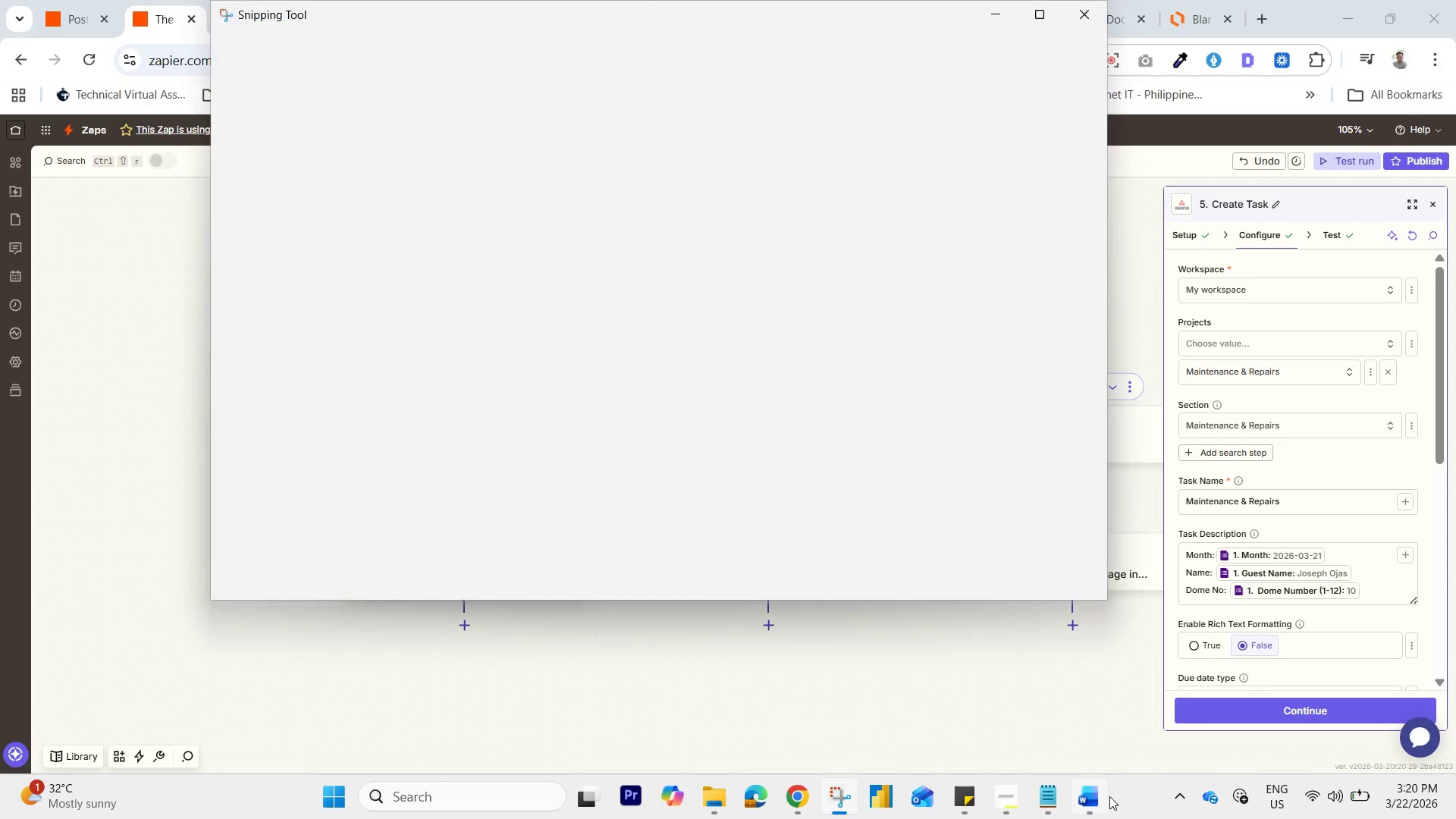 
left_click([1092, 805])